 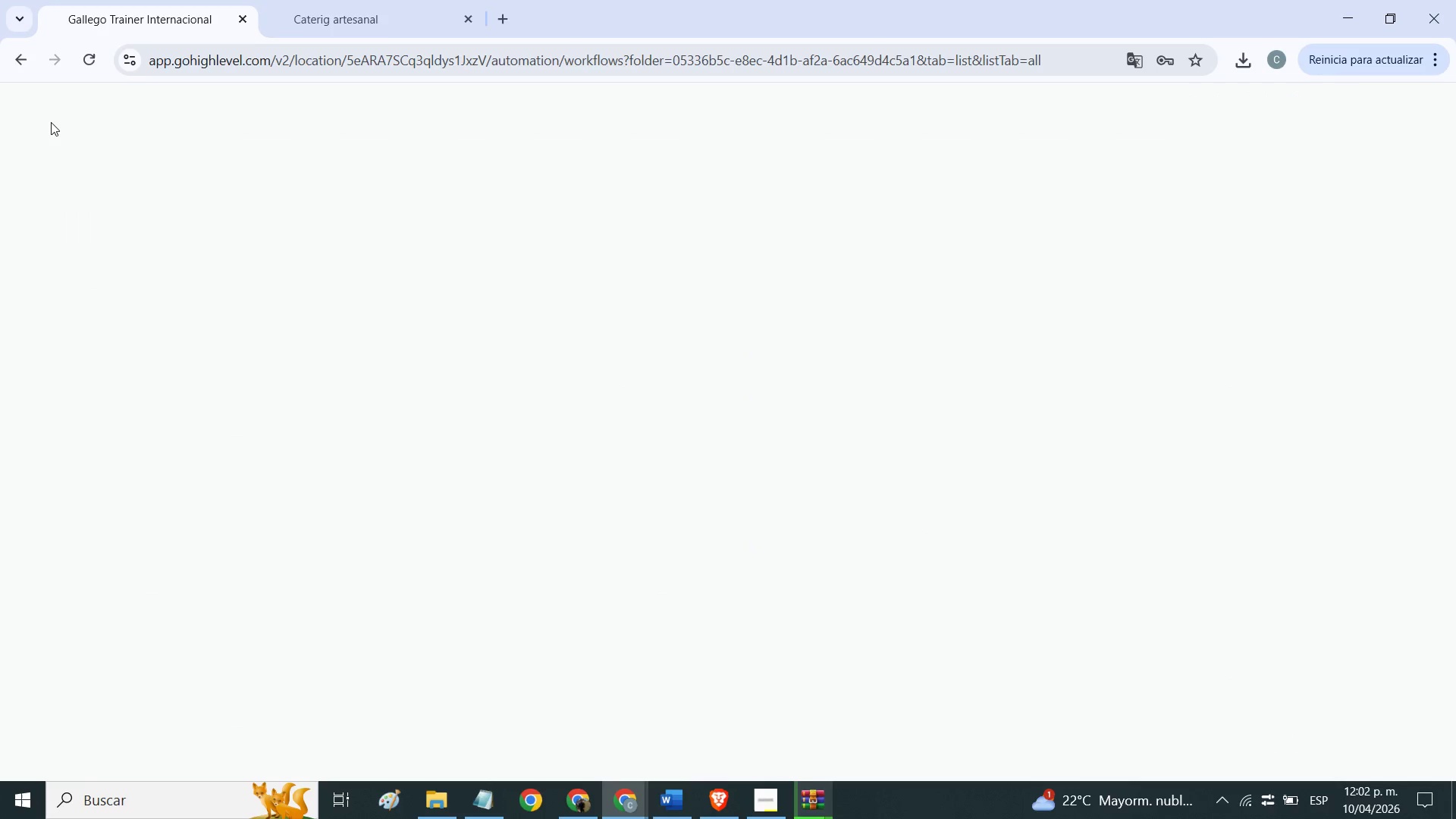 
mouse_move([93, 534])
 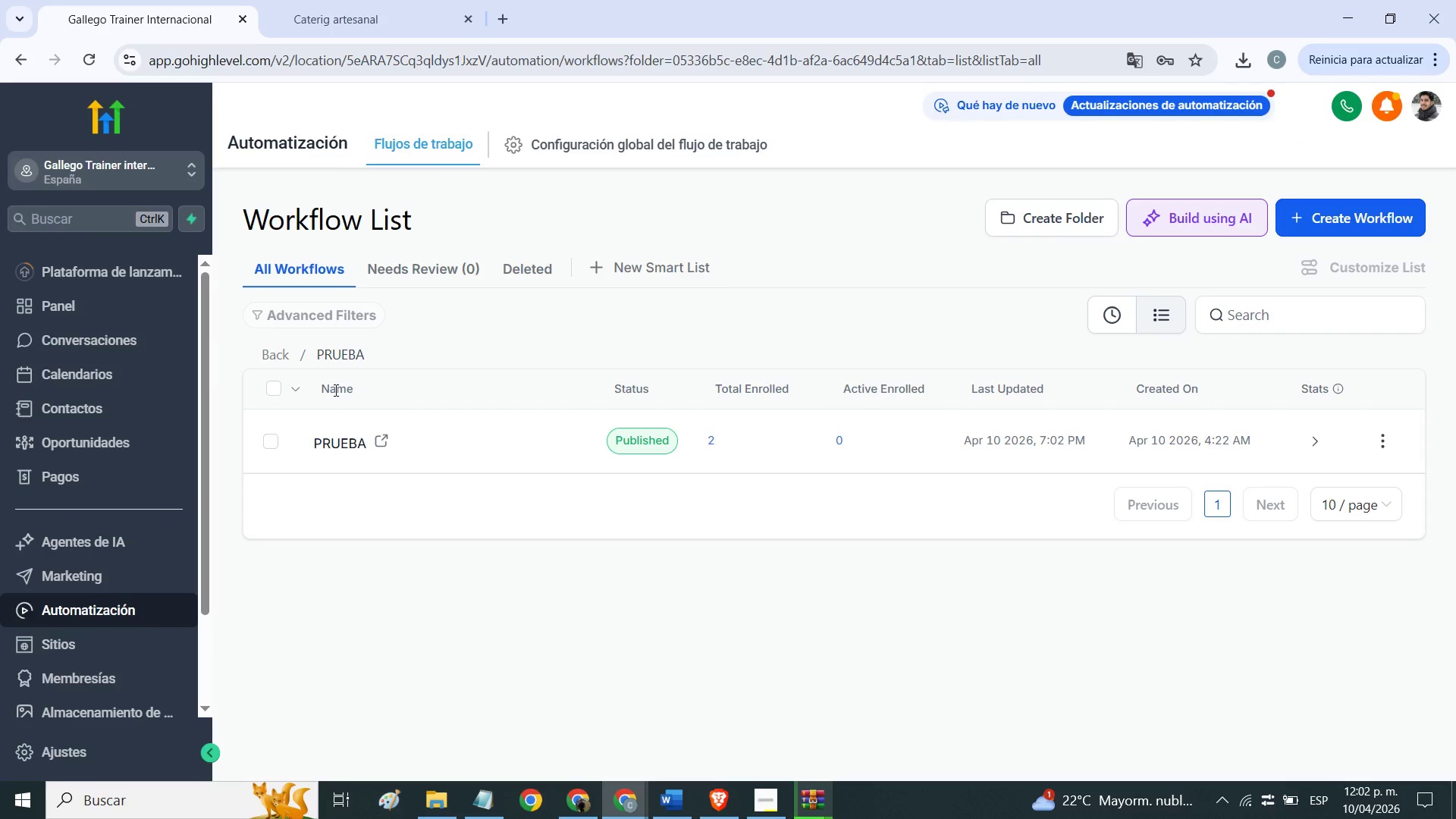 
wait(5.75)
 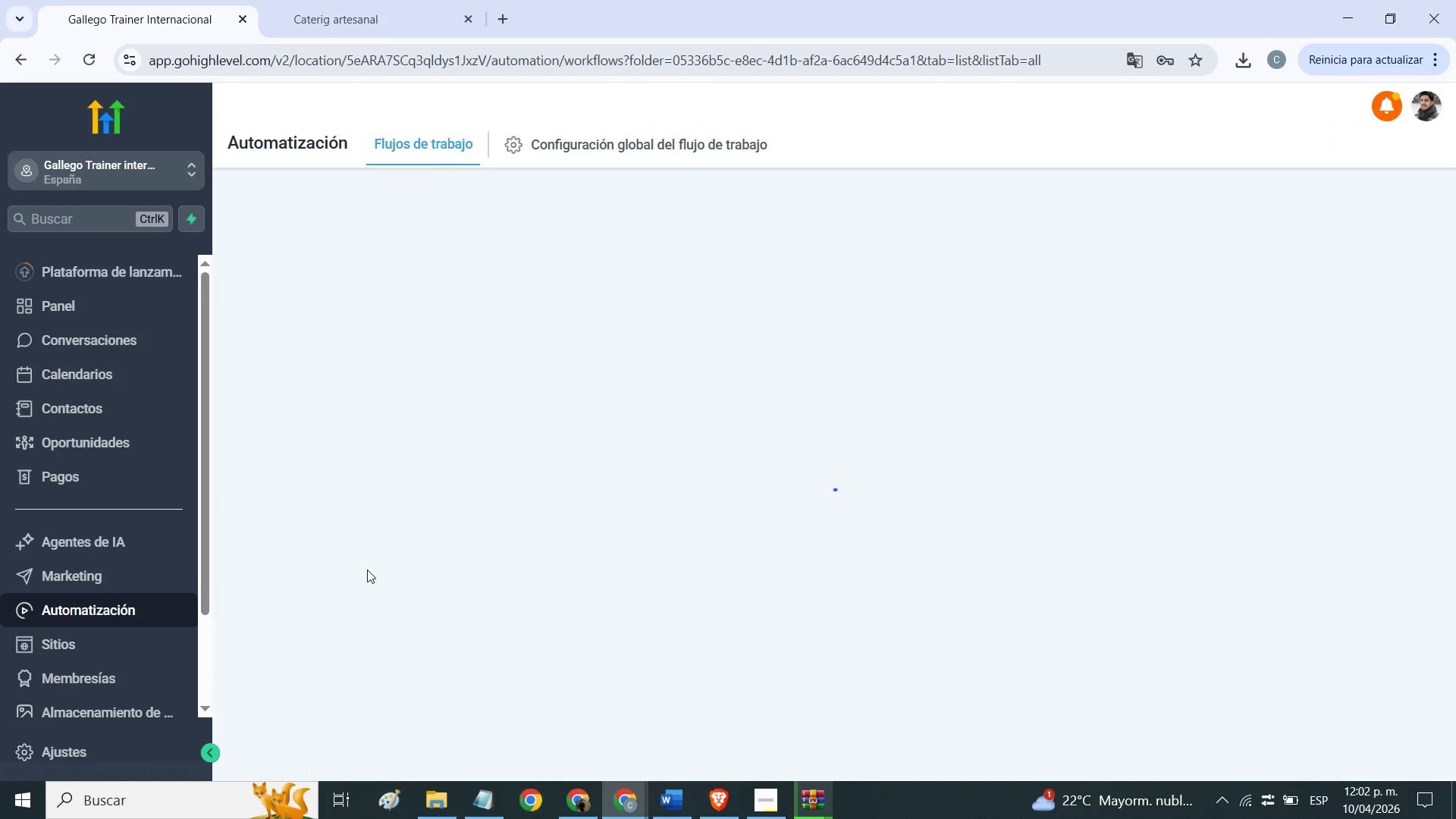 
left_click([92, 584])
 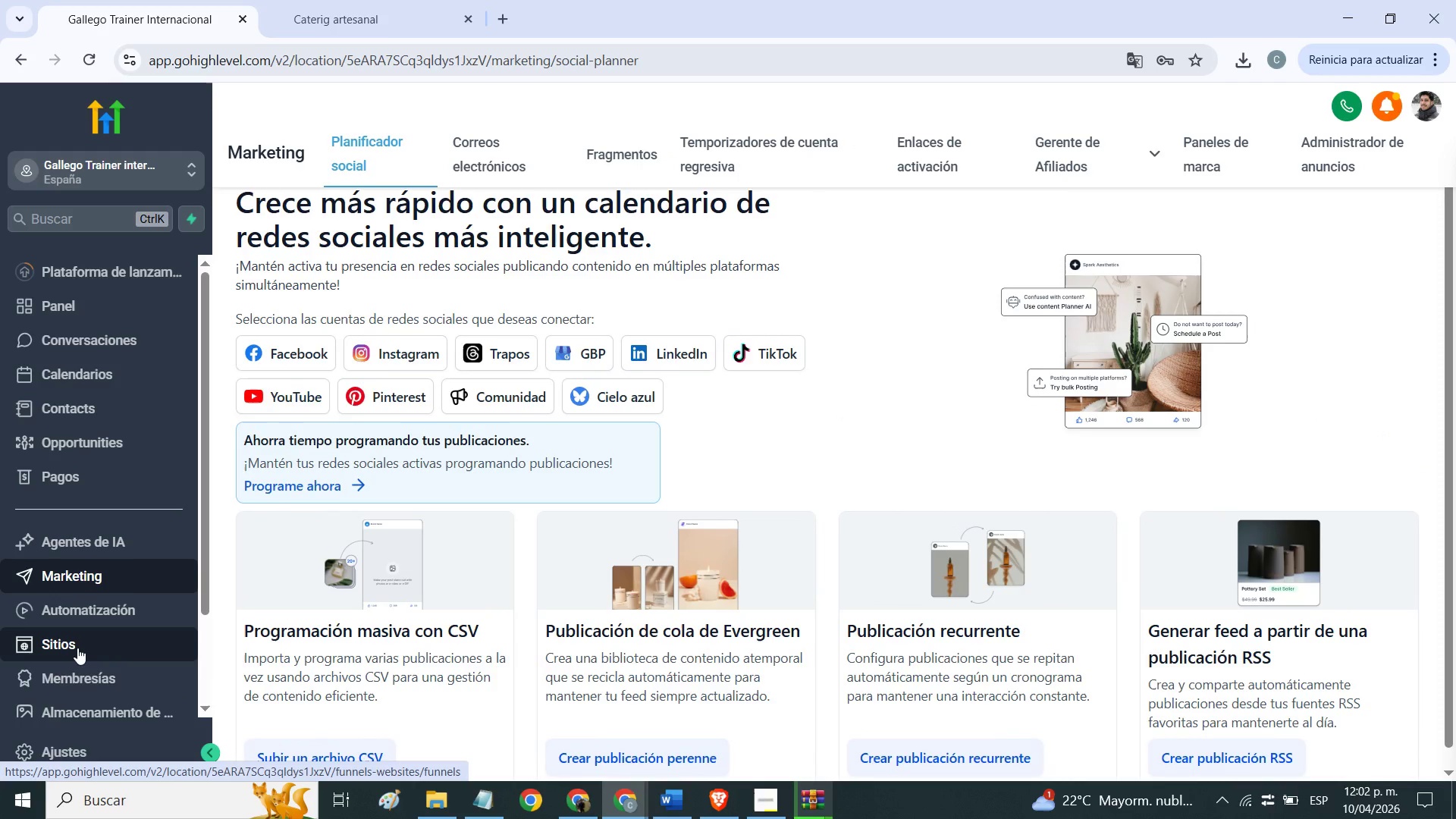 
wait(5.06)
 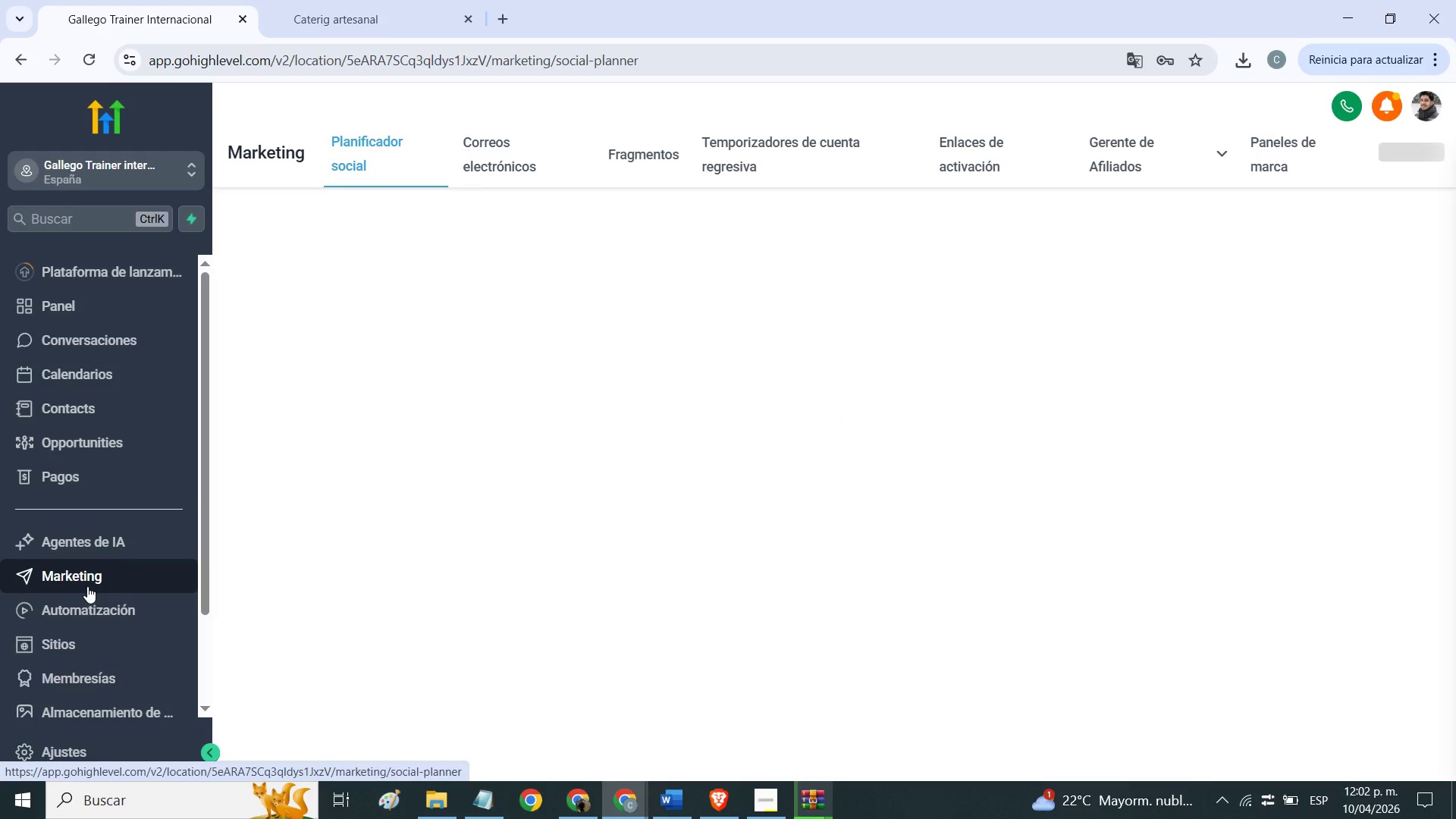 
left_click([77, 648])
 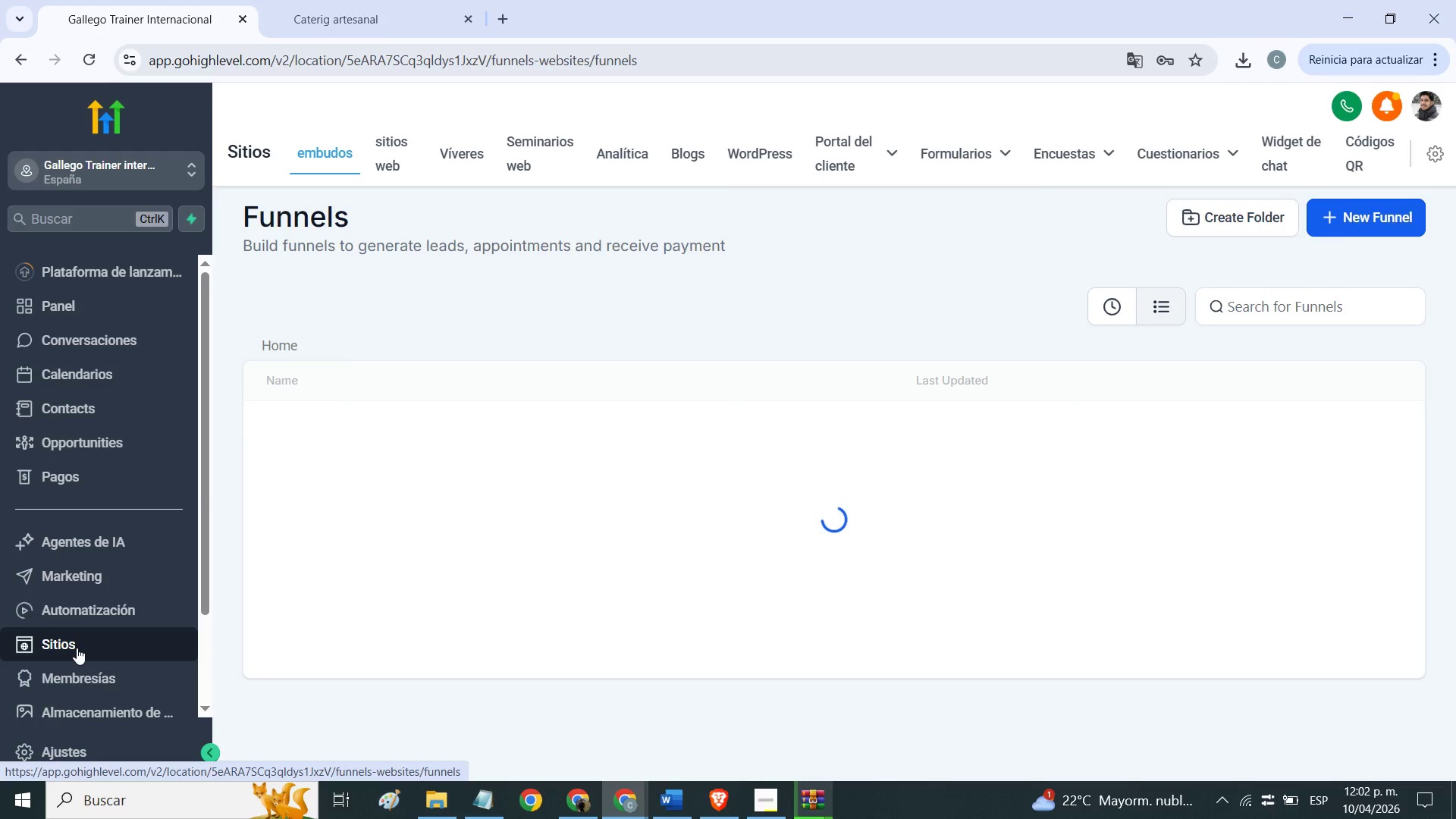 
mouse_move([329, 443])
 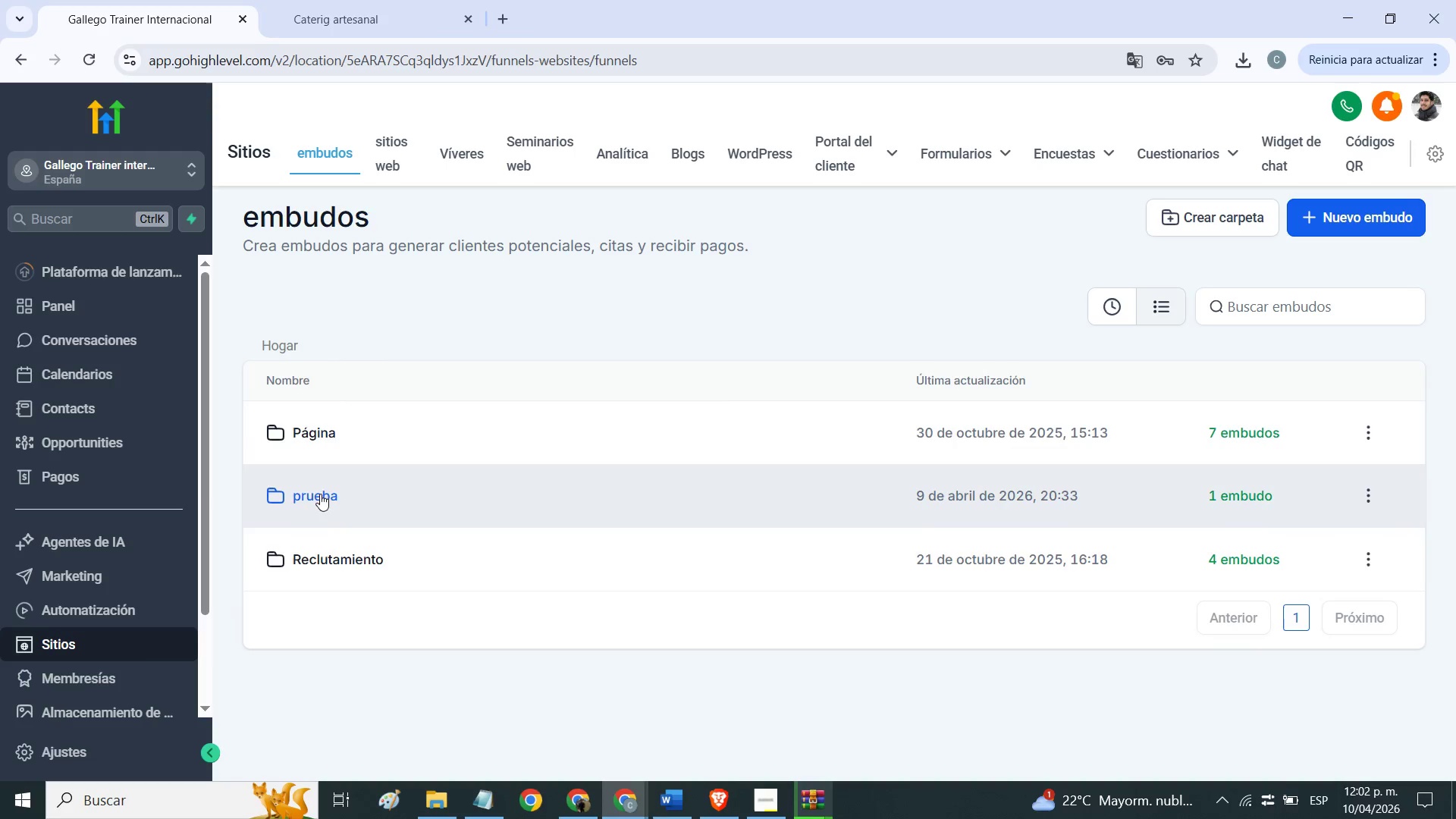 
left_click([320, 494])
 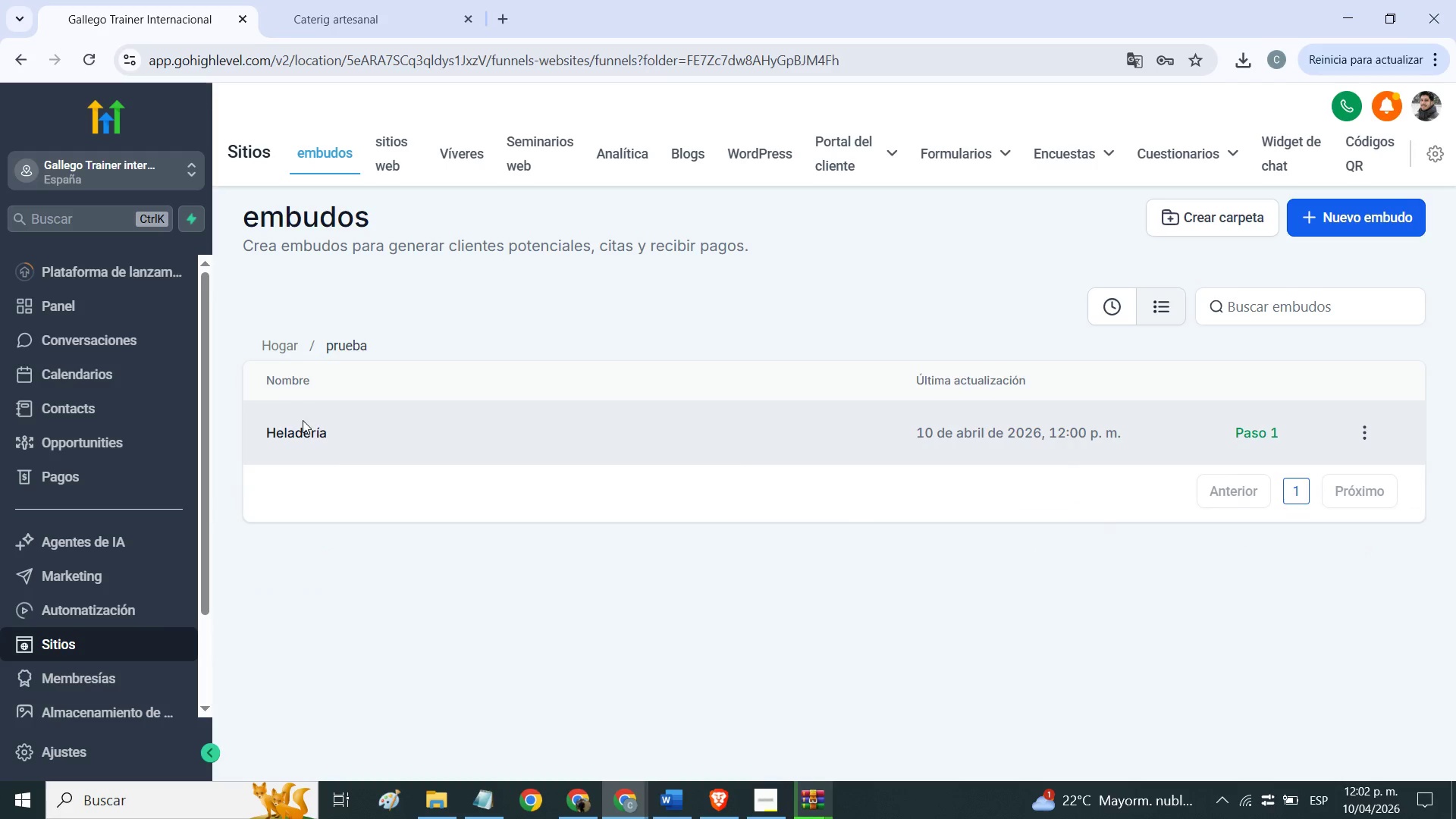 
left_click([303, 427])
 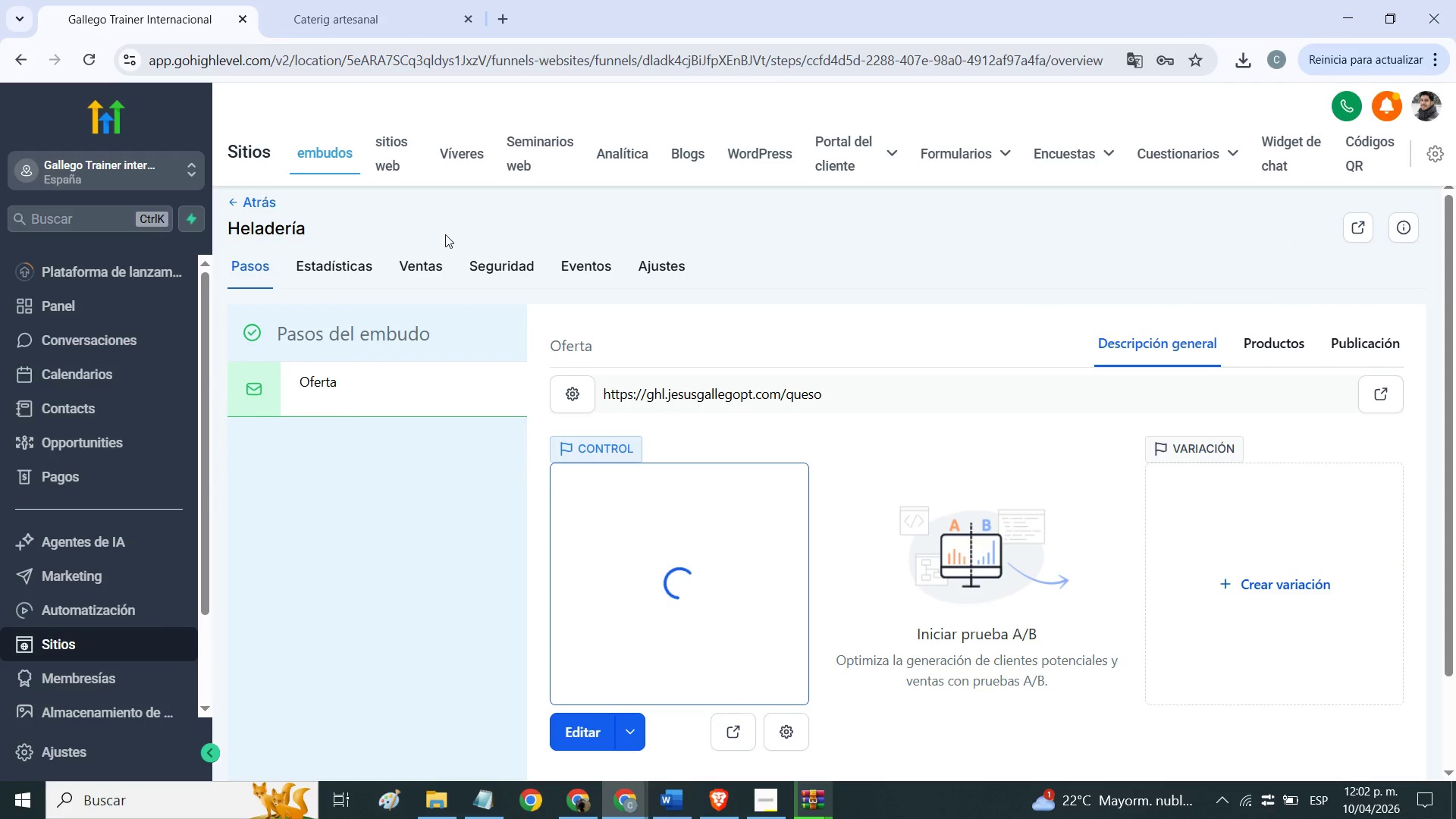 
wait(6.44)
 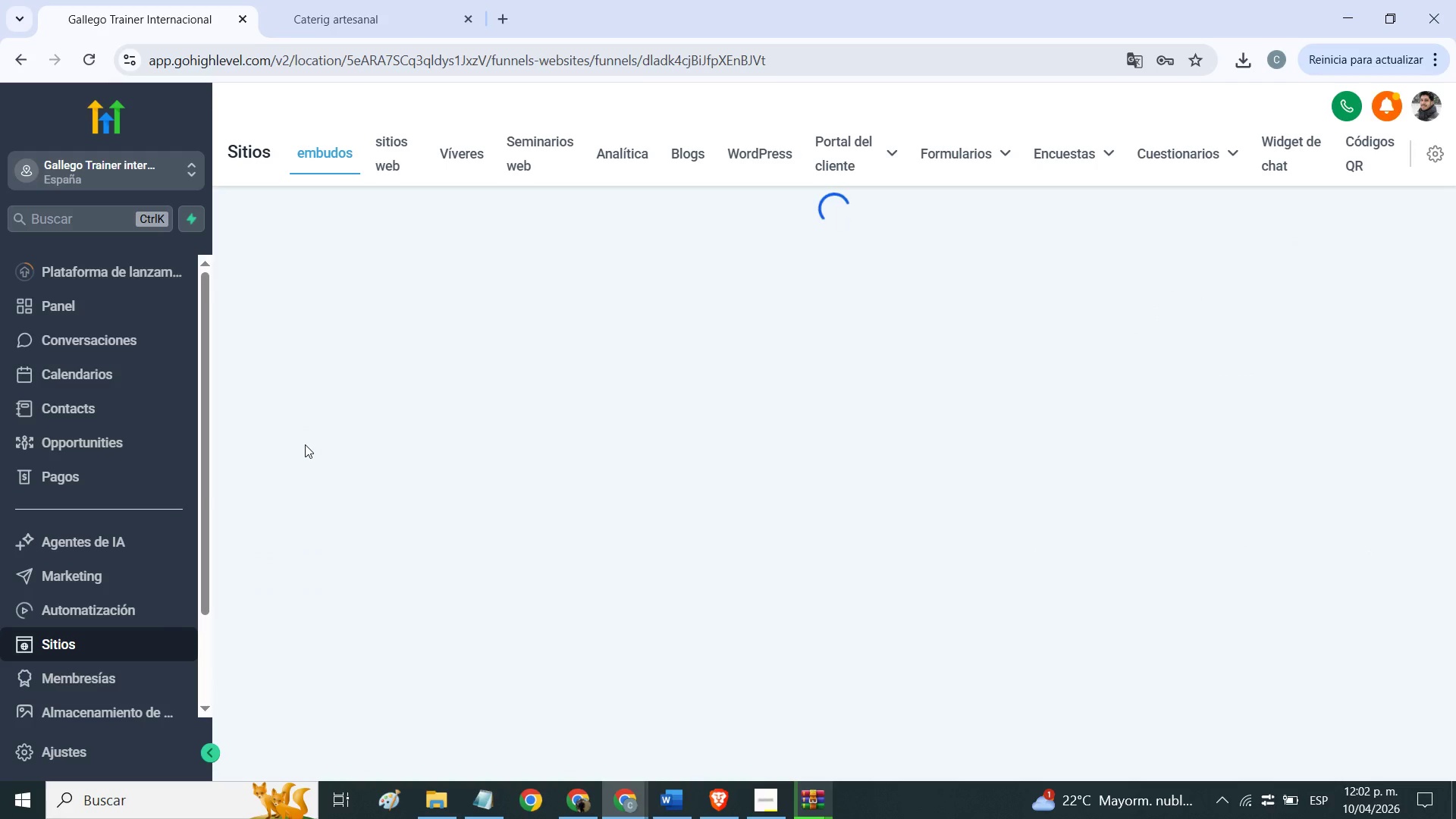 
mouse_move([588, 573])
 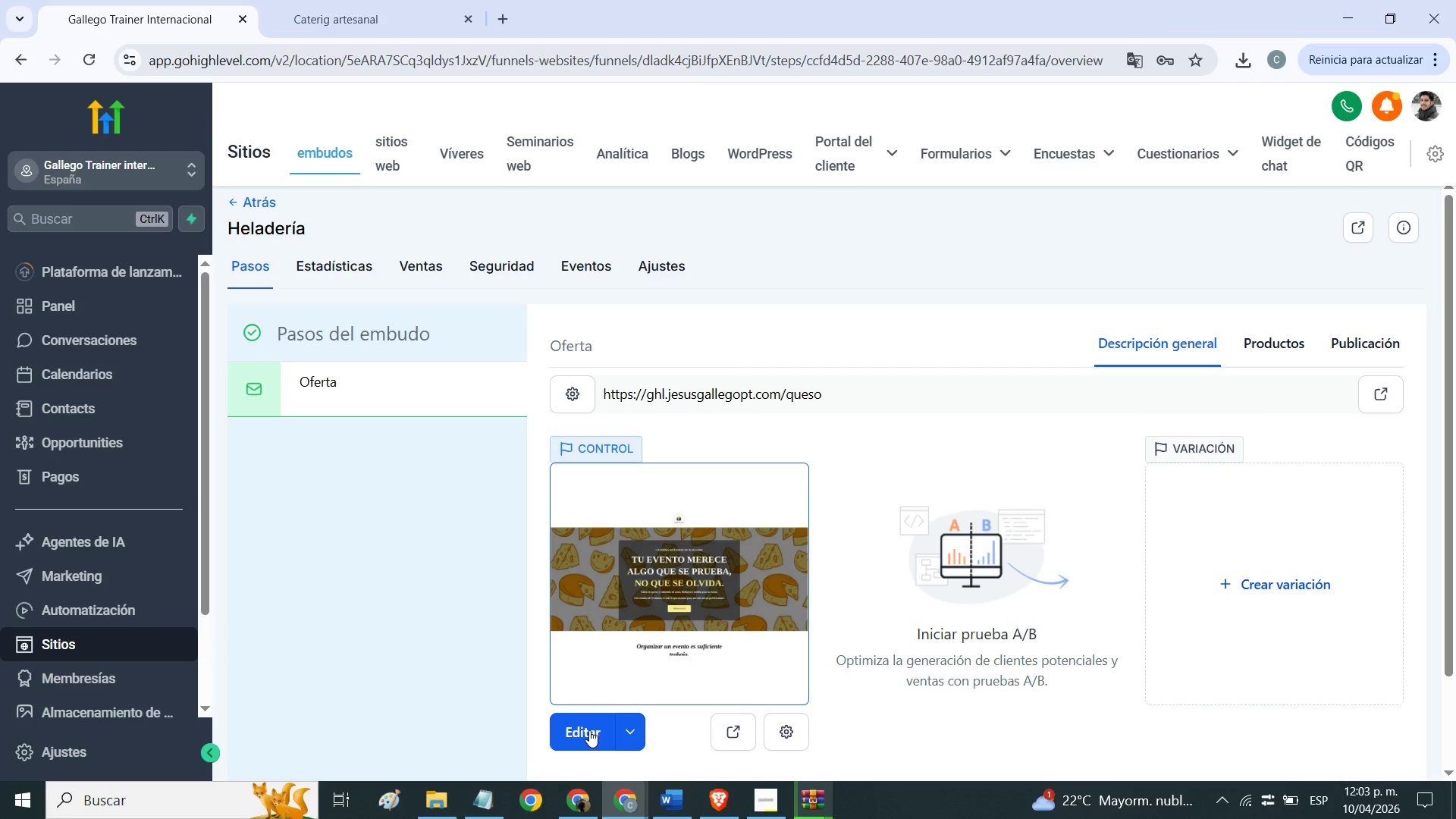 
left_click([589, 730])
 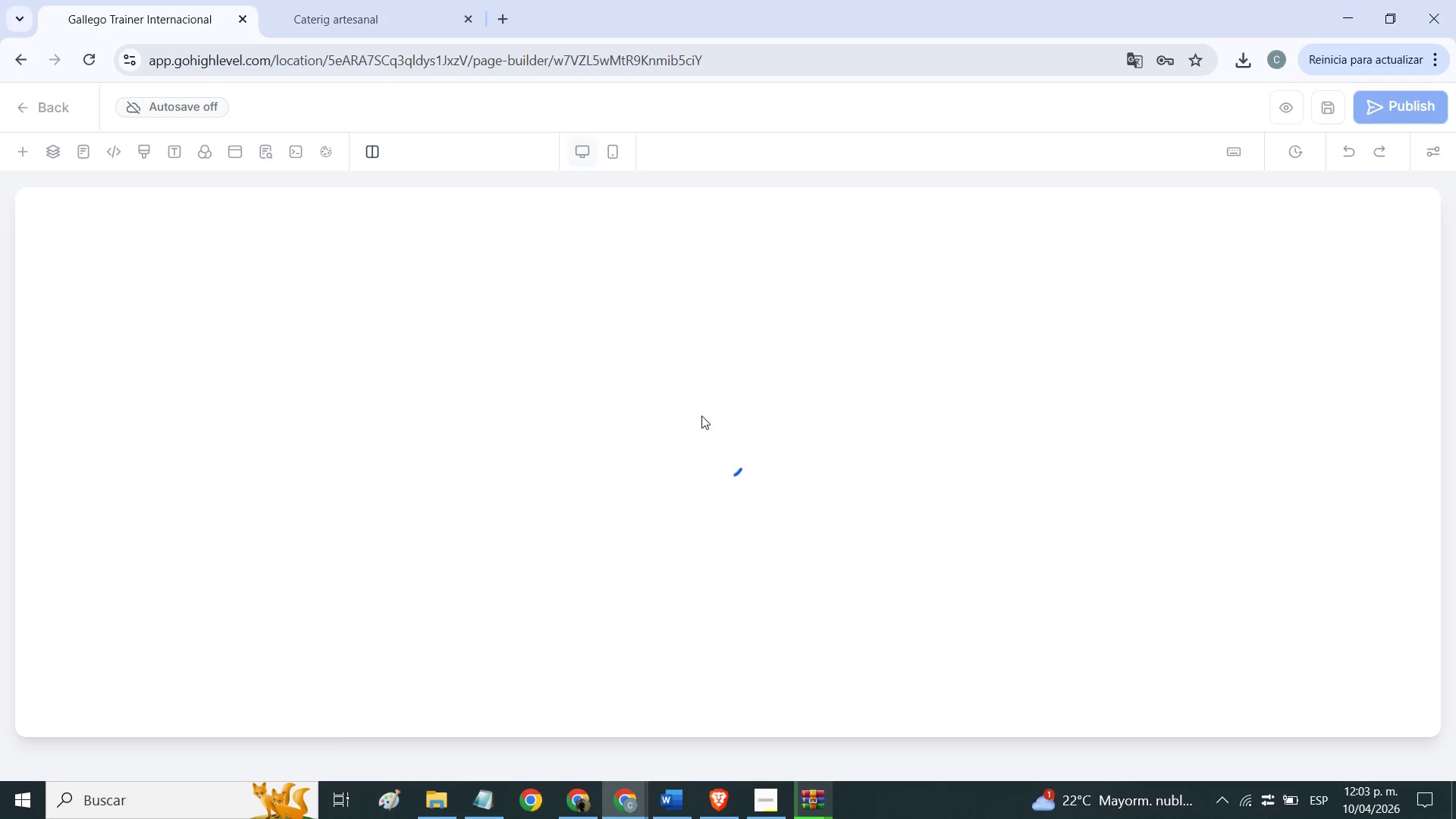 
wait(14.48)
 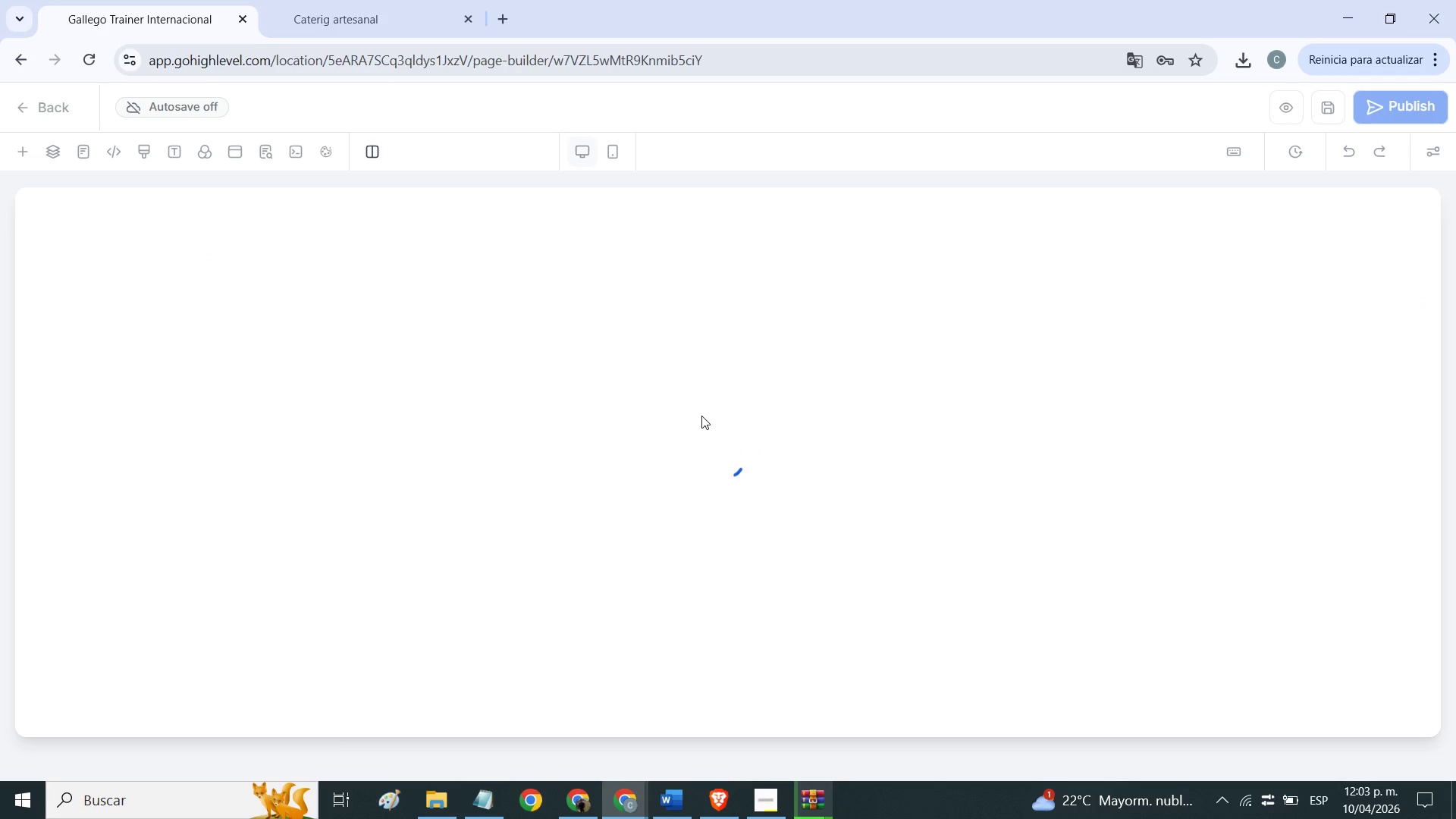 
scroll: coordinate [766, 324], scroll_direction: down, amount: 1.0
 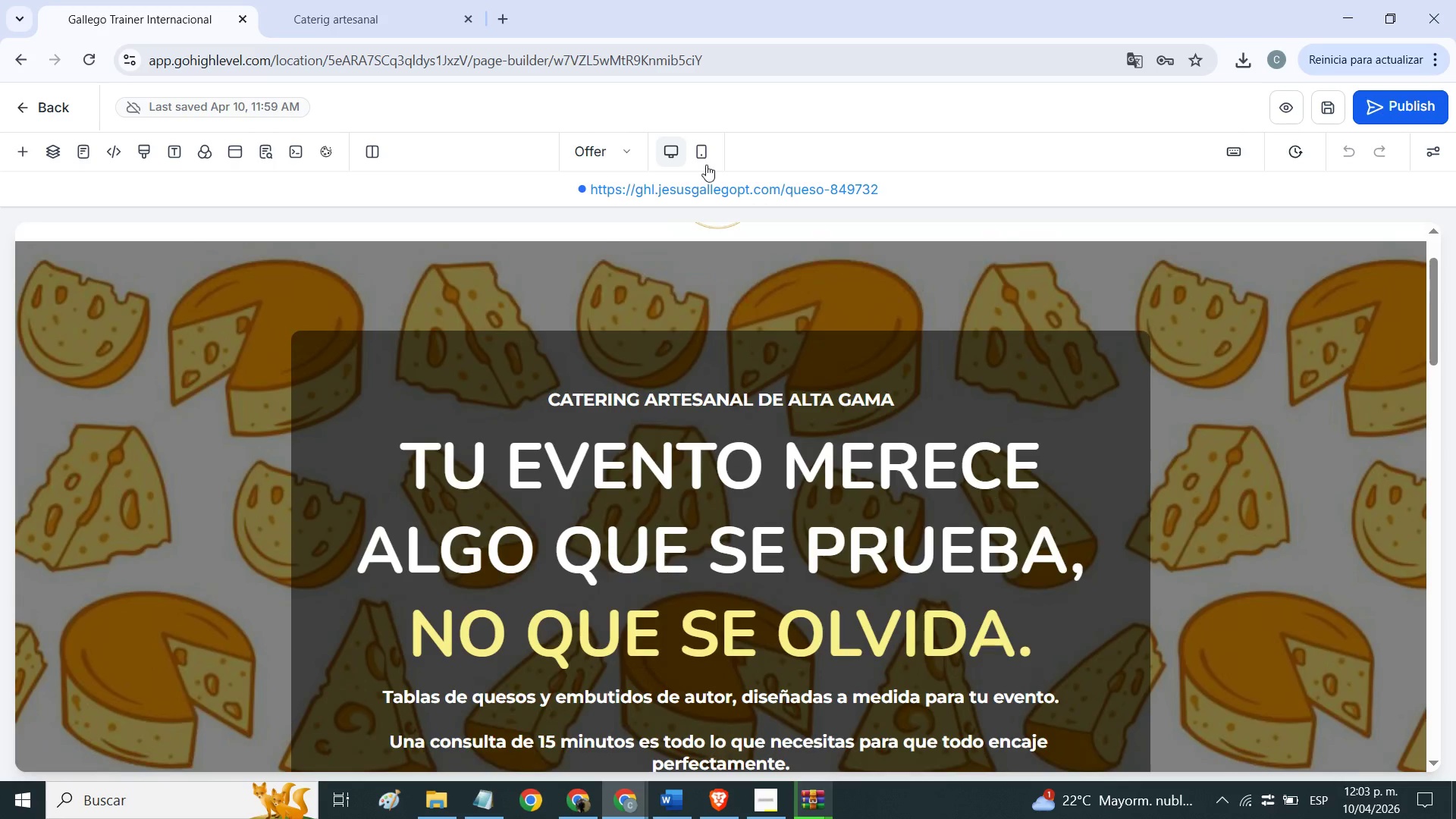 
left_click([706, 165])
 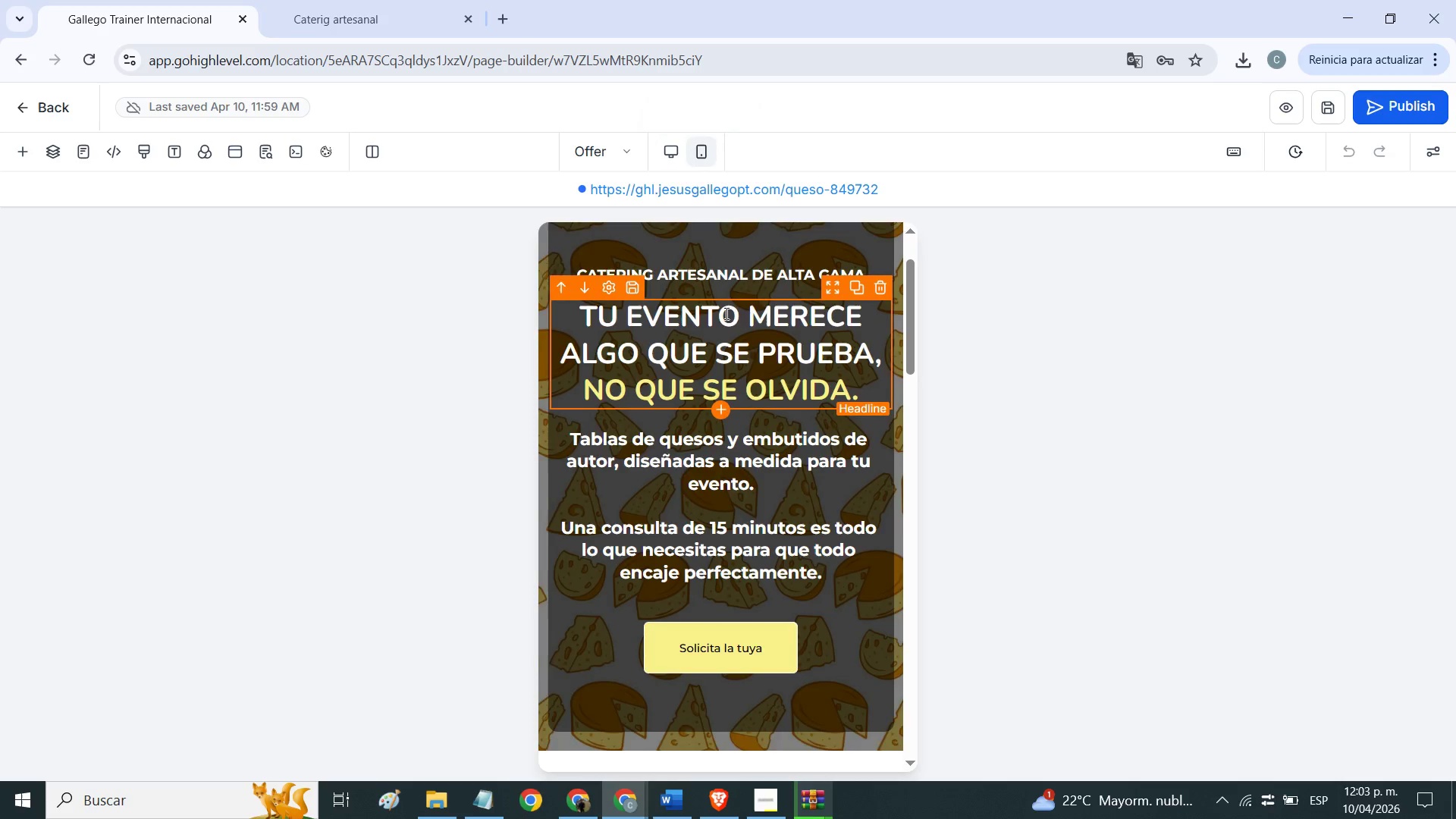 
scroll: coordinate [739, 322], scroll_direction: up, amount: 7.0
 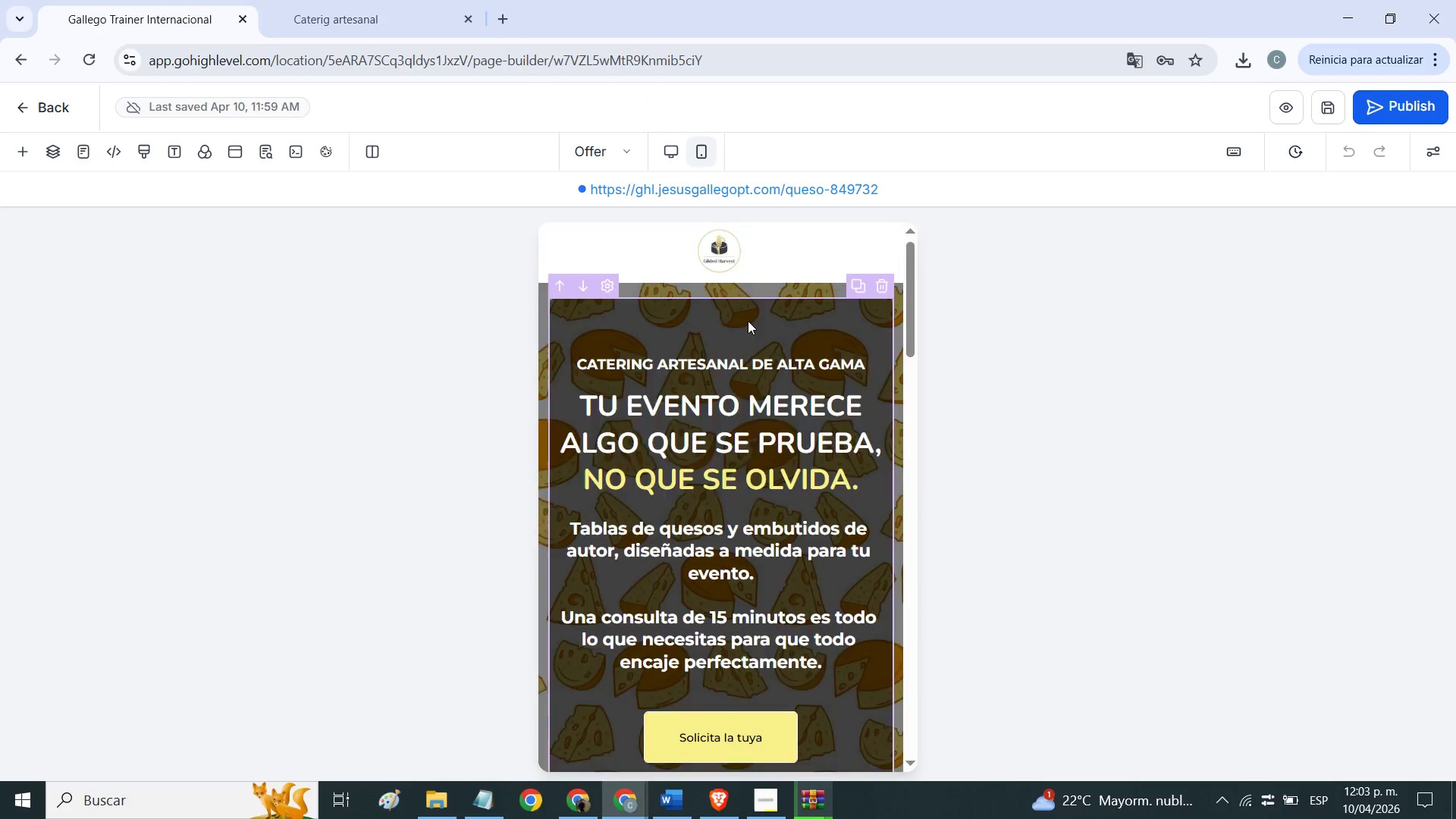 
scroll: coordinate [730, 353], scroll_direction: down, amount: 25.0
 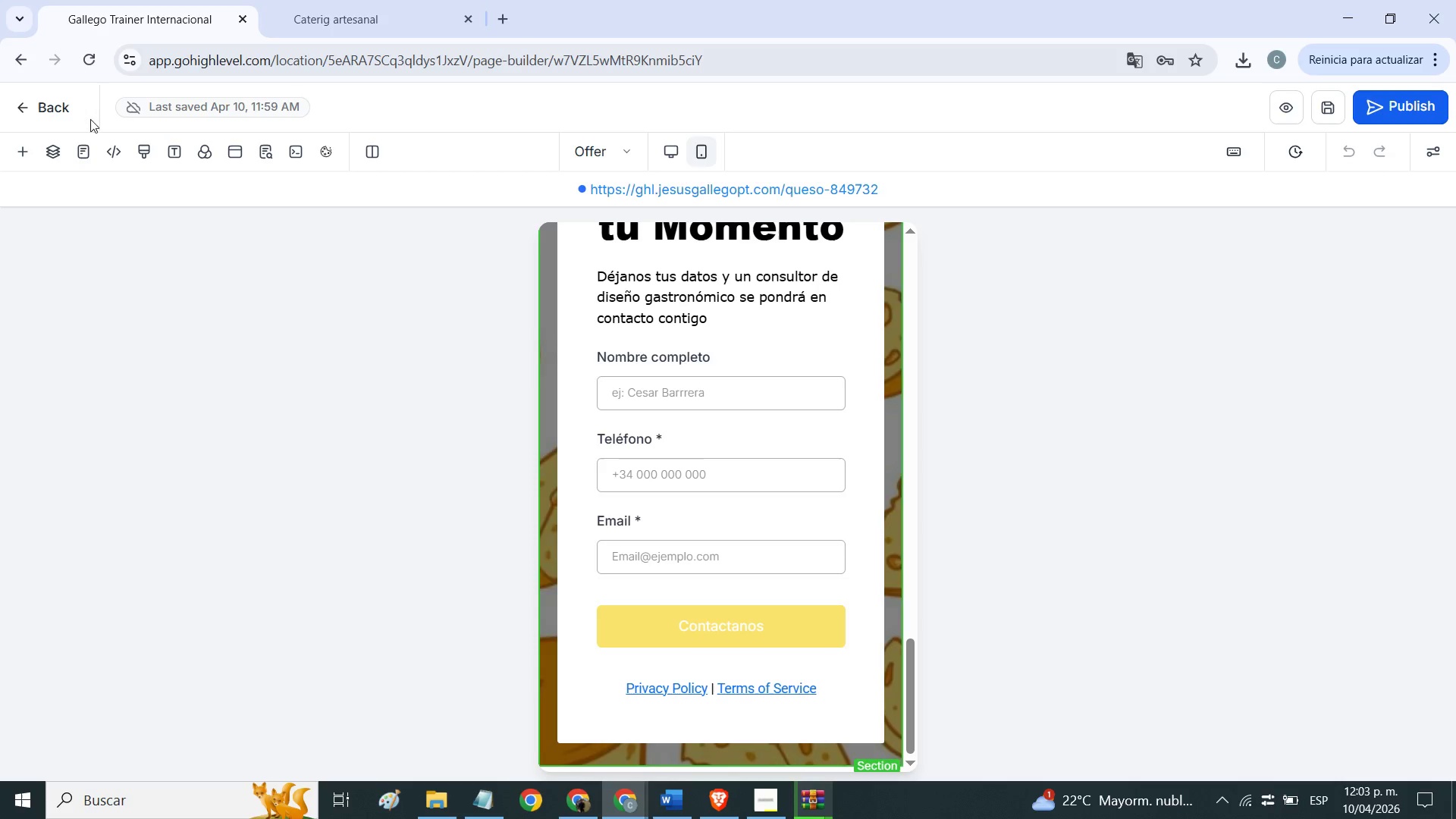 
left_click([21, 114])
 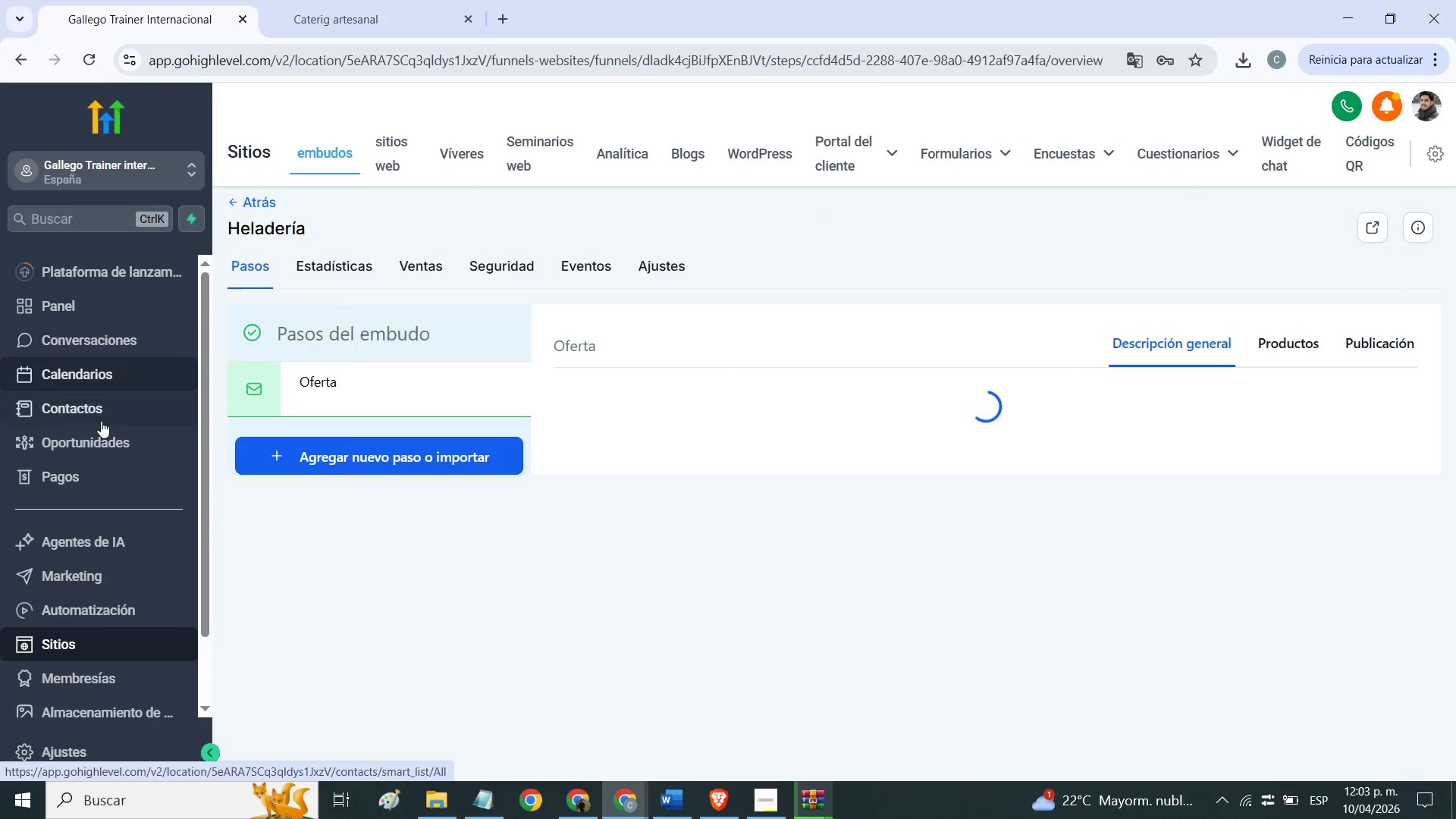 
wait(5.17)
 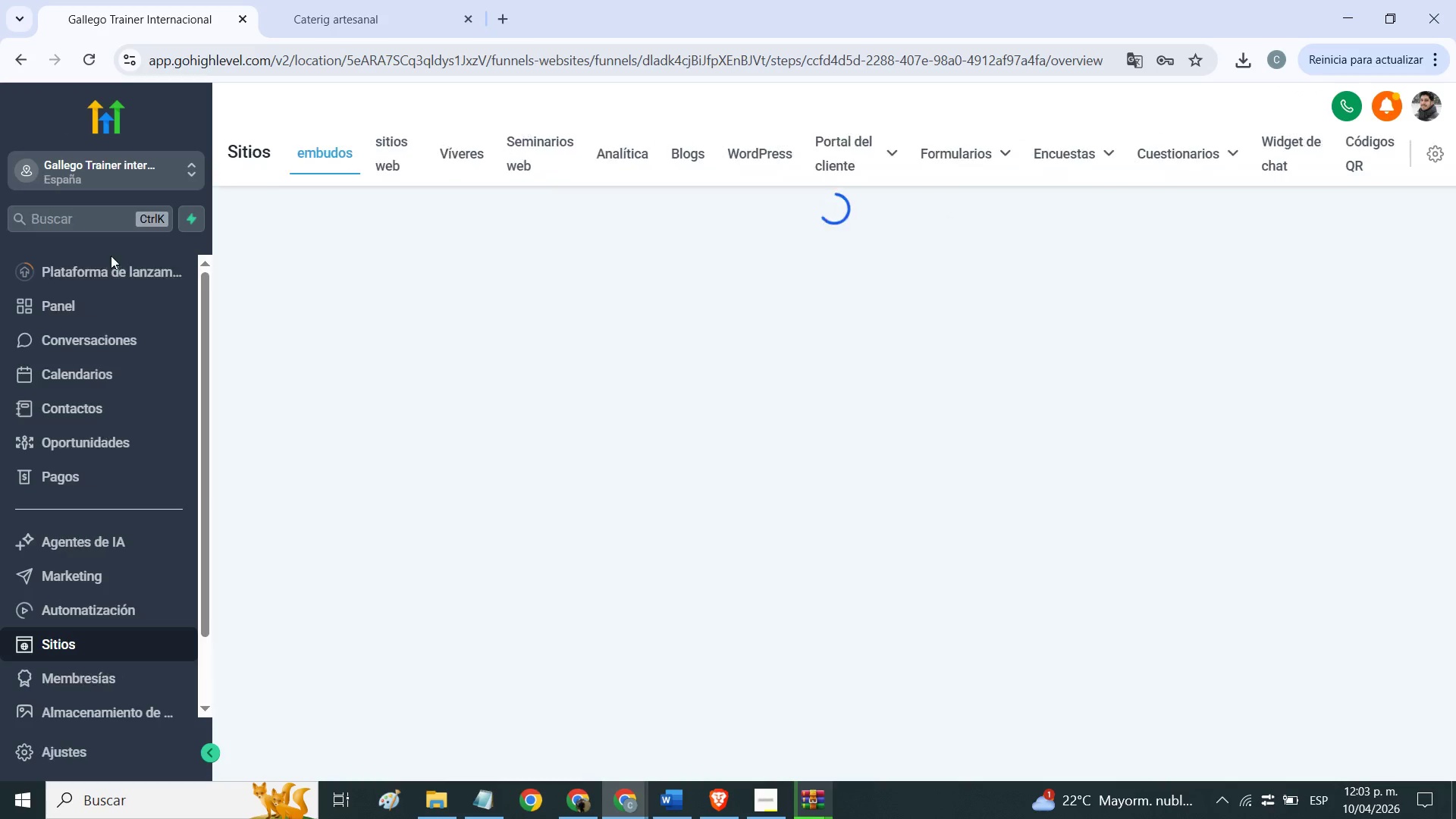 
left_click([61, 403])
 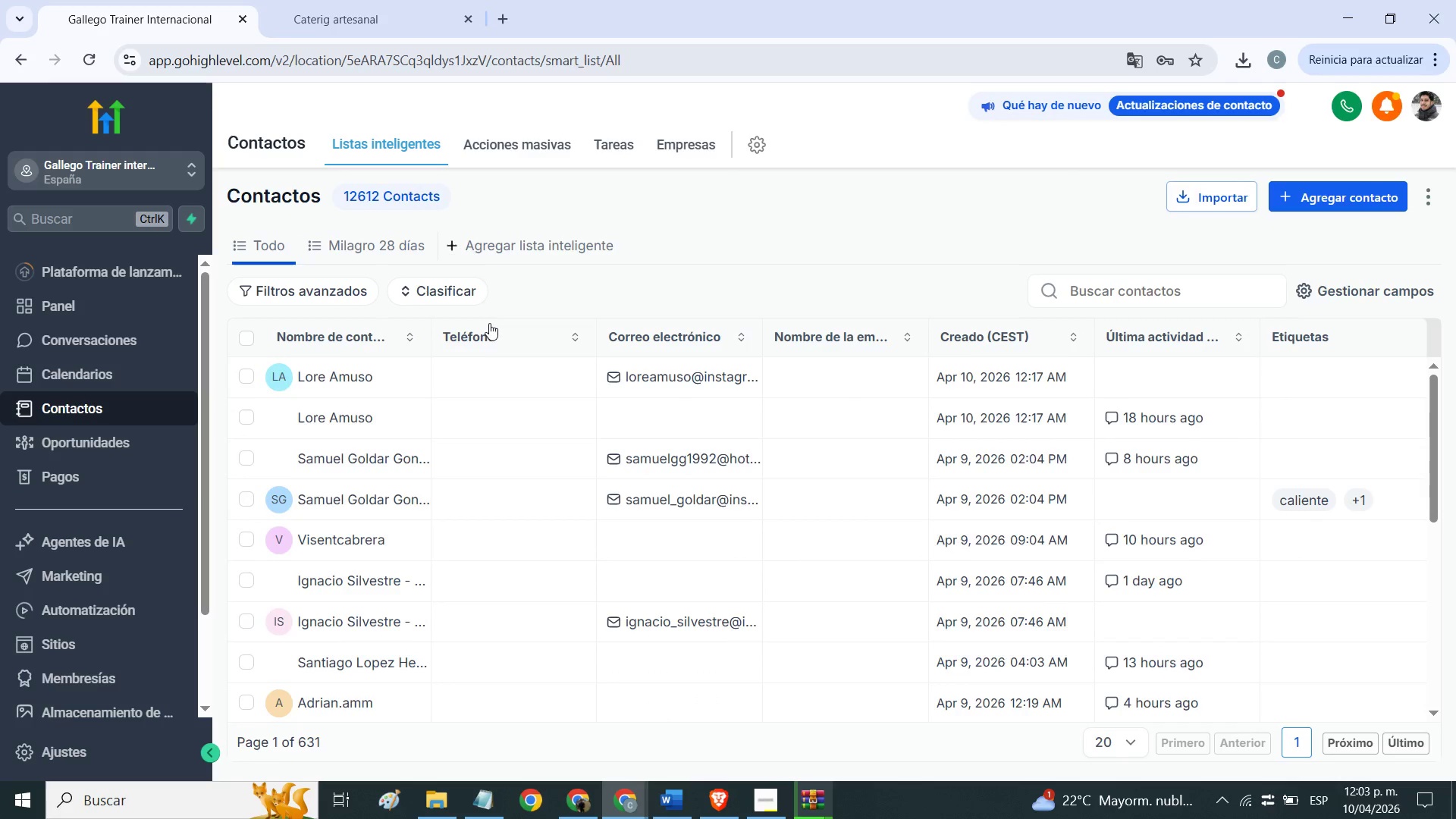 
wait(19.05)
 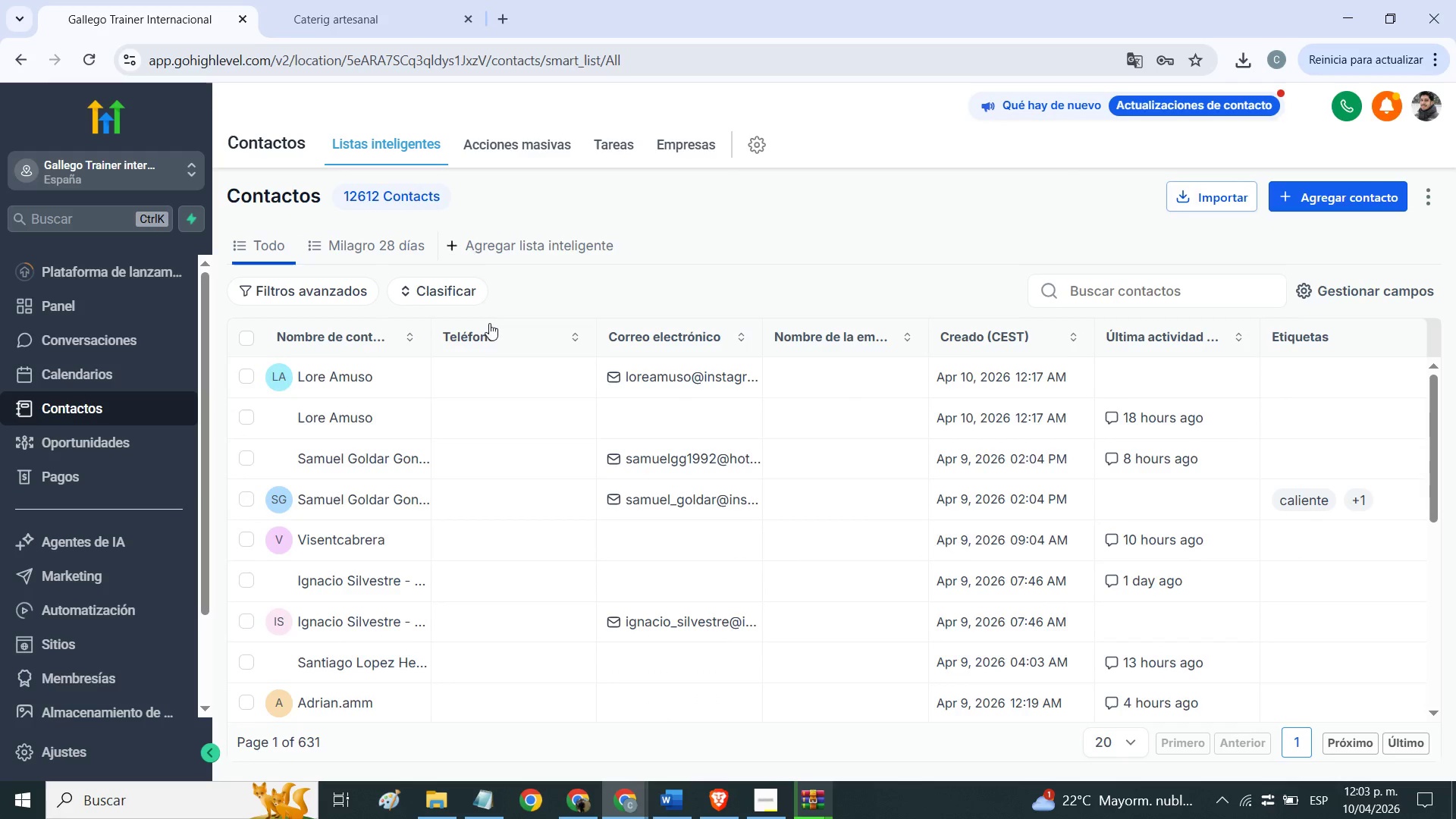 
left_click([1229, 288])
 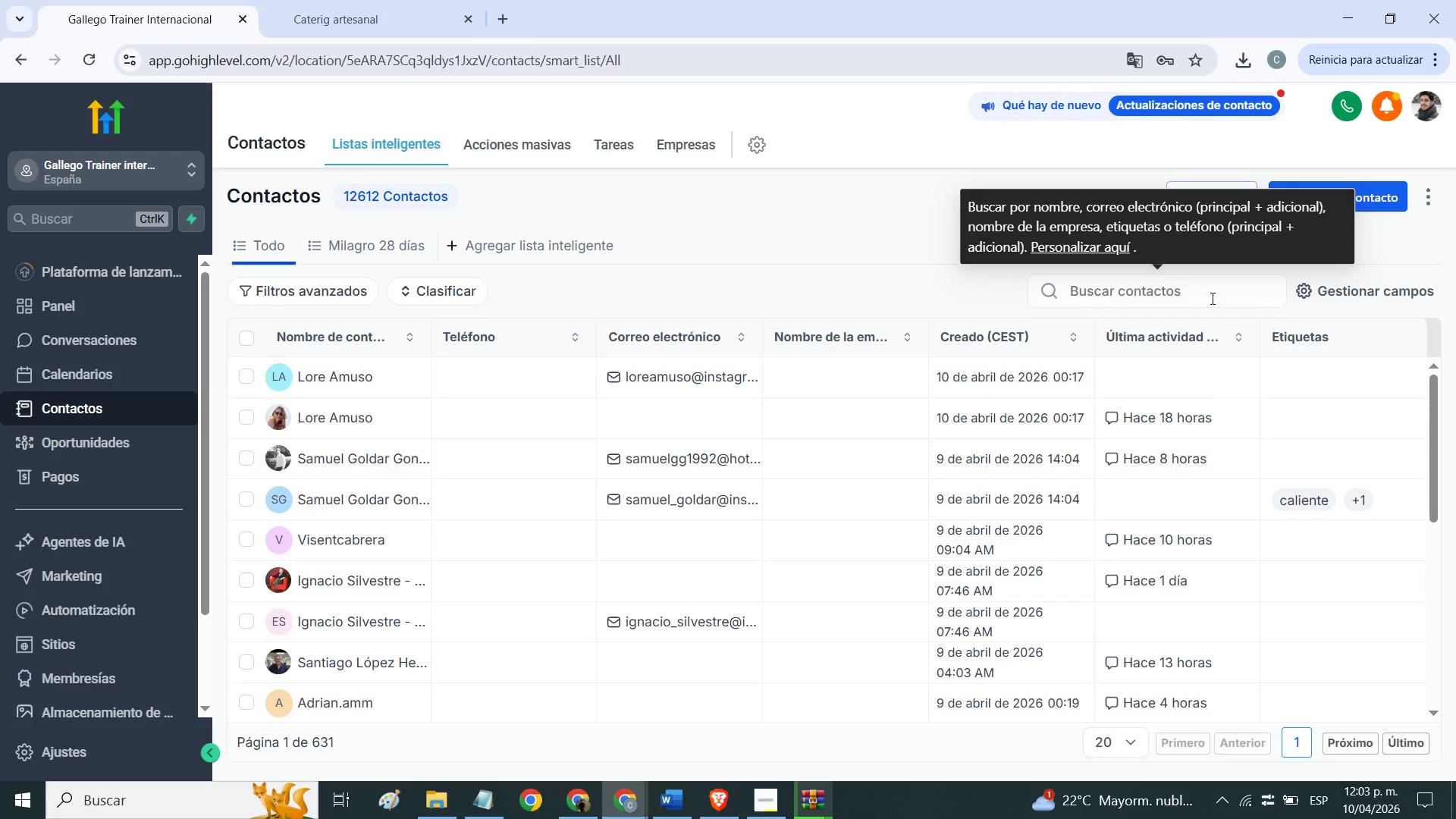 
type(cesar)
 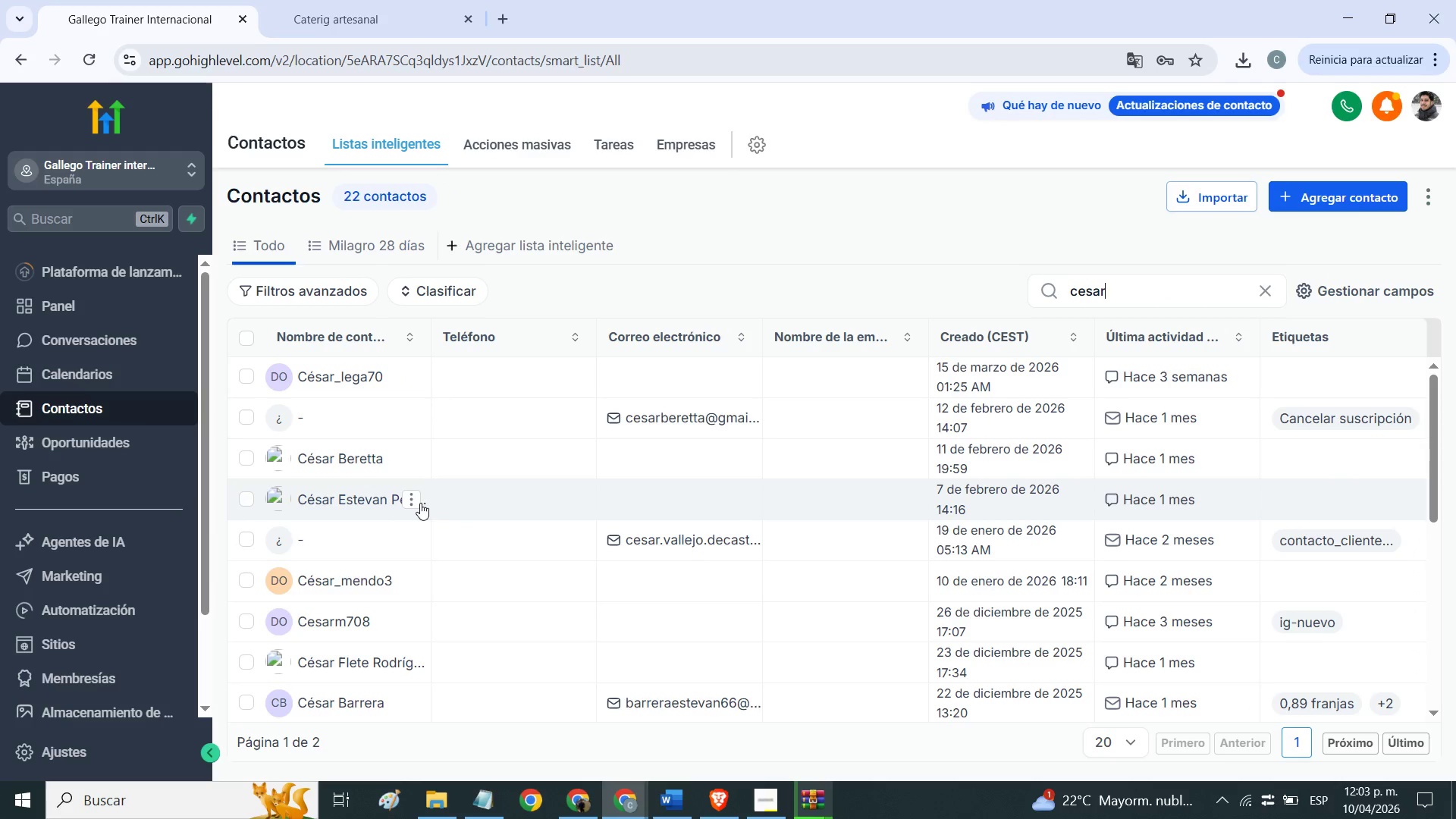 
wait(9.86)
 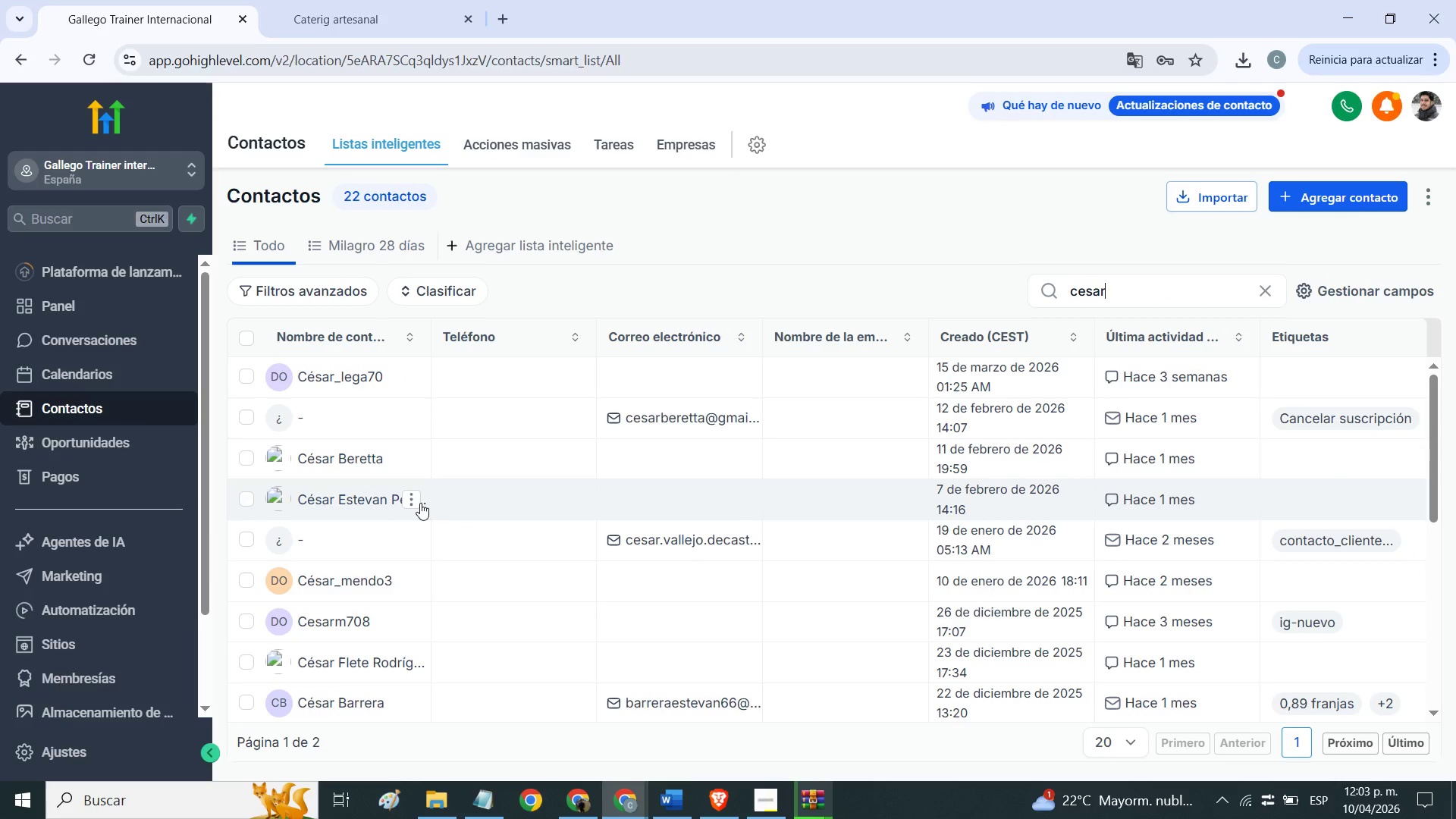 
scroll: coordinate [469, 529], scroll_direction: down, amount: 2.0
 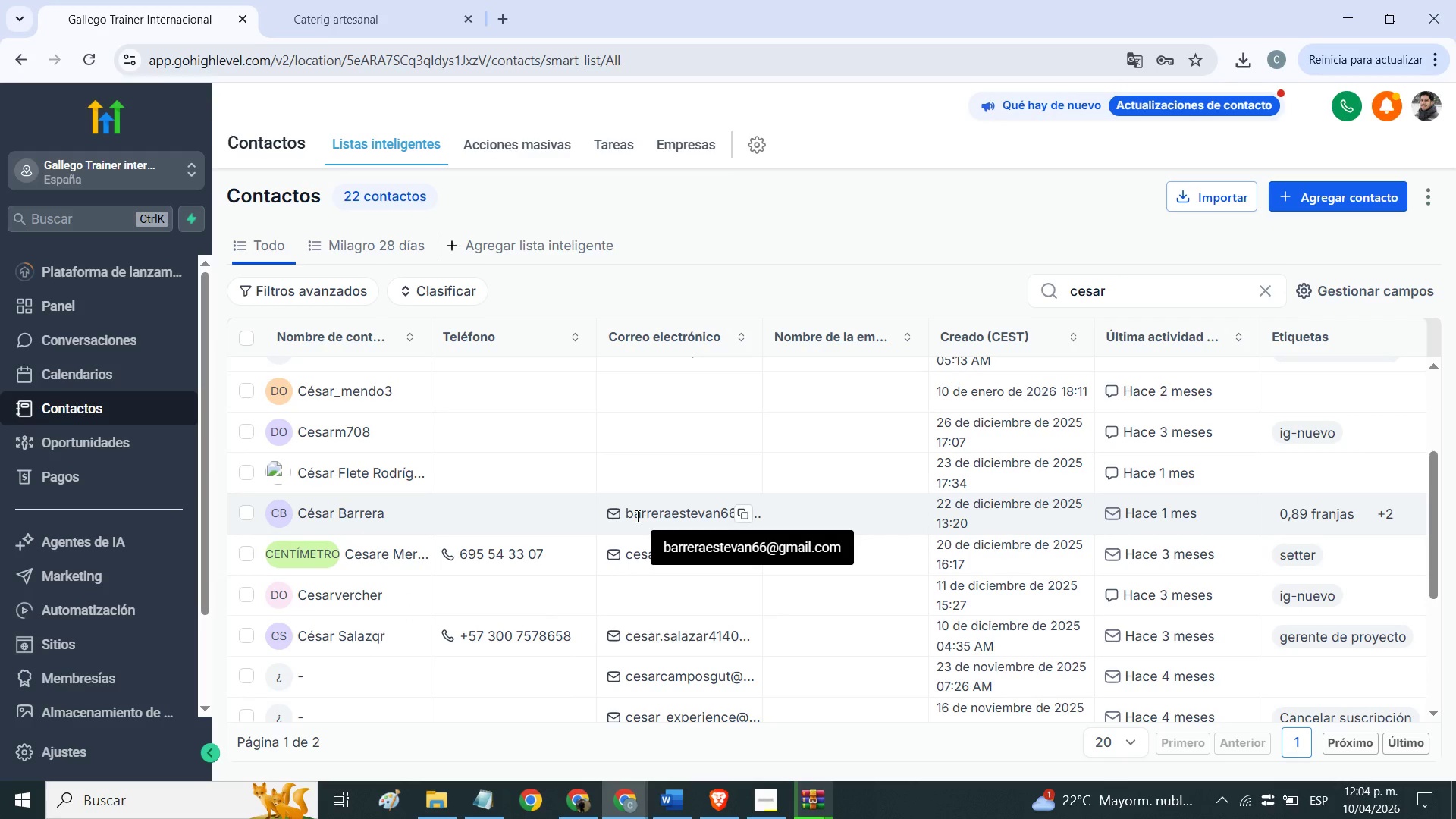 
wait(8.21)
 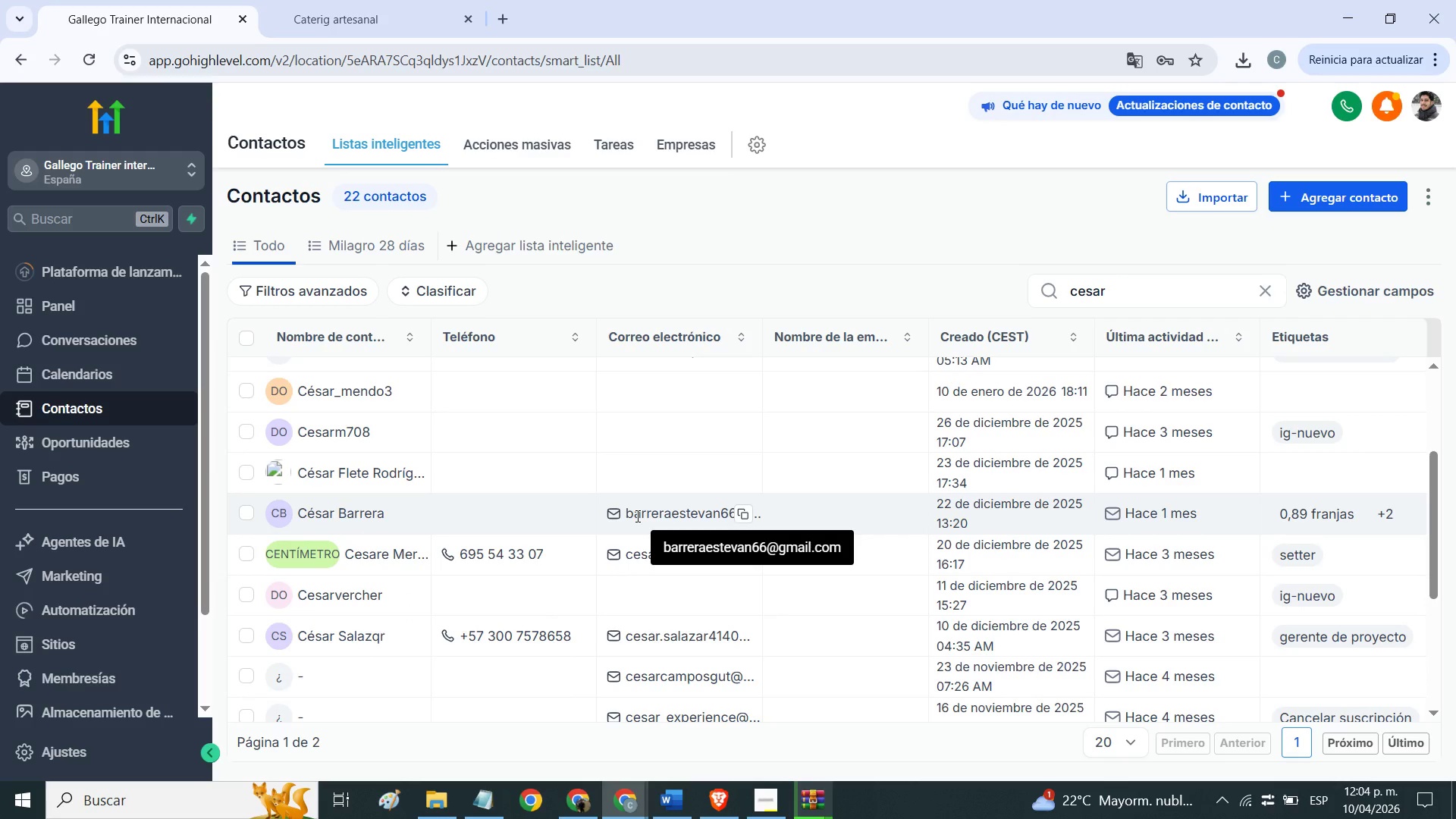 
left_click([401, 0])
 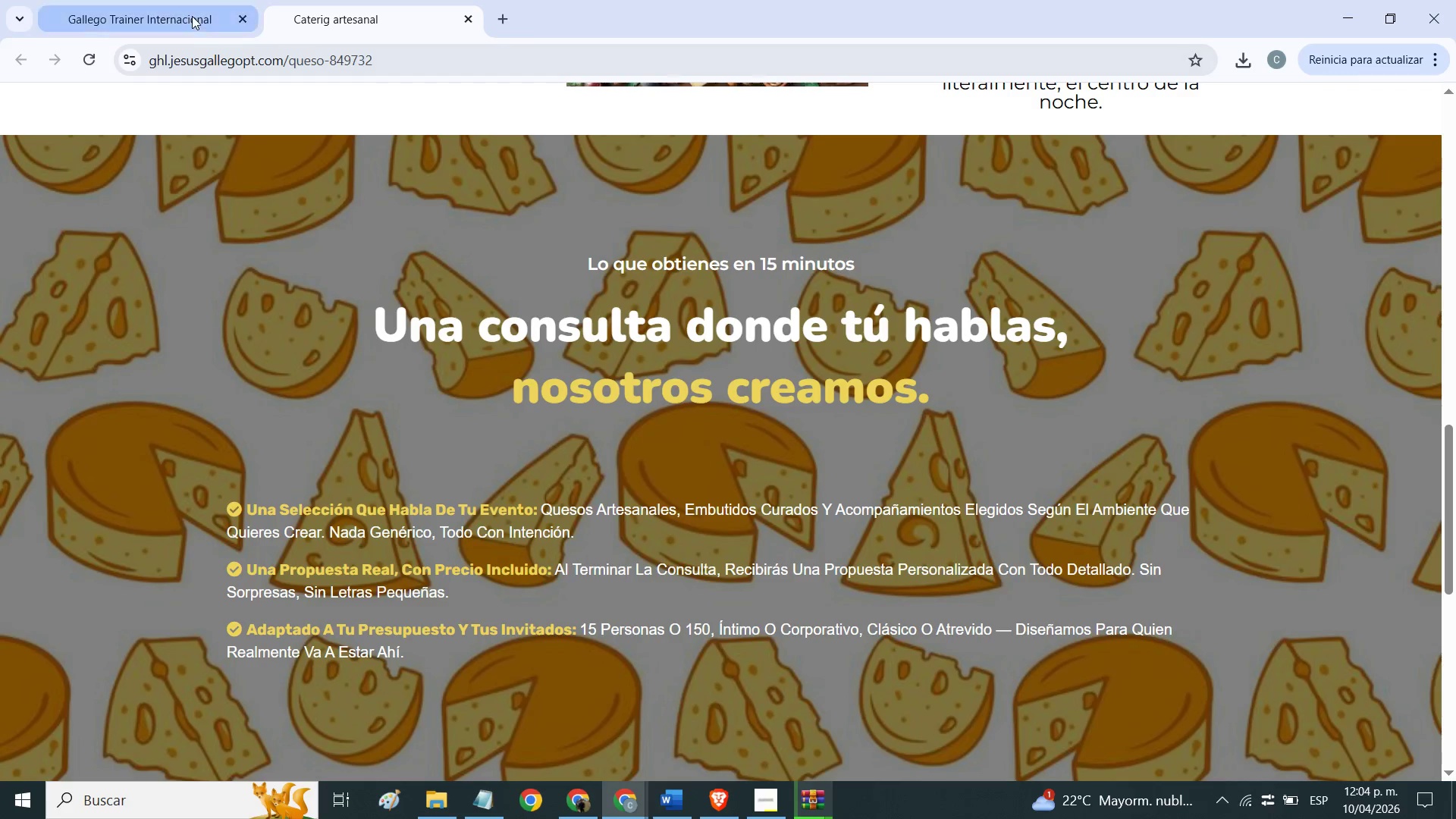 
left_click([192, 16])
 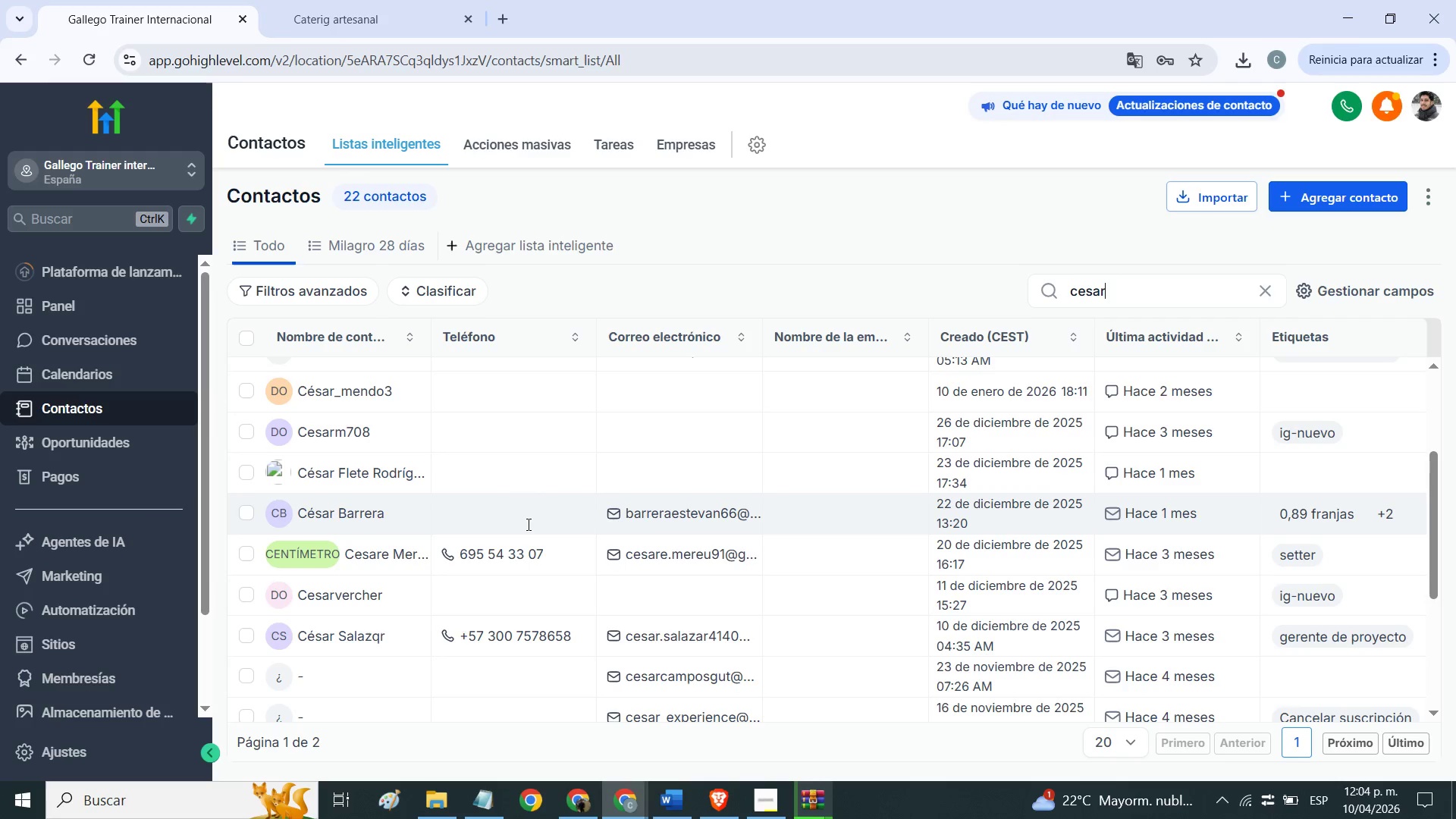 
left_click([527, 524])
 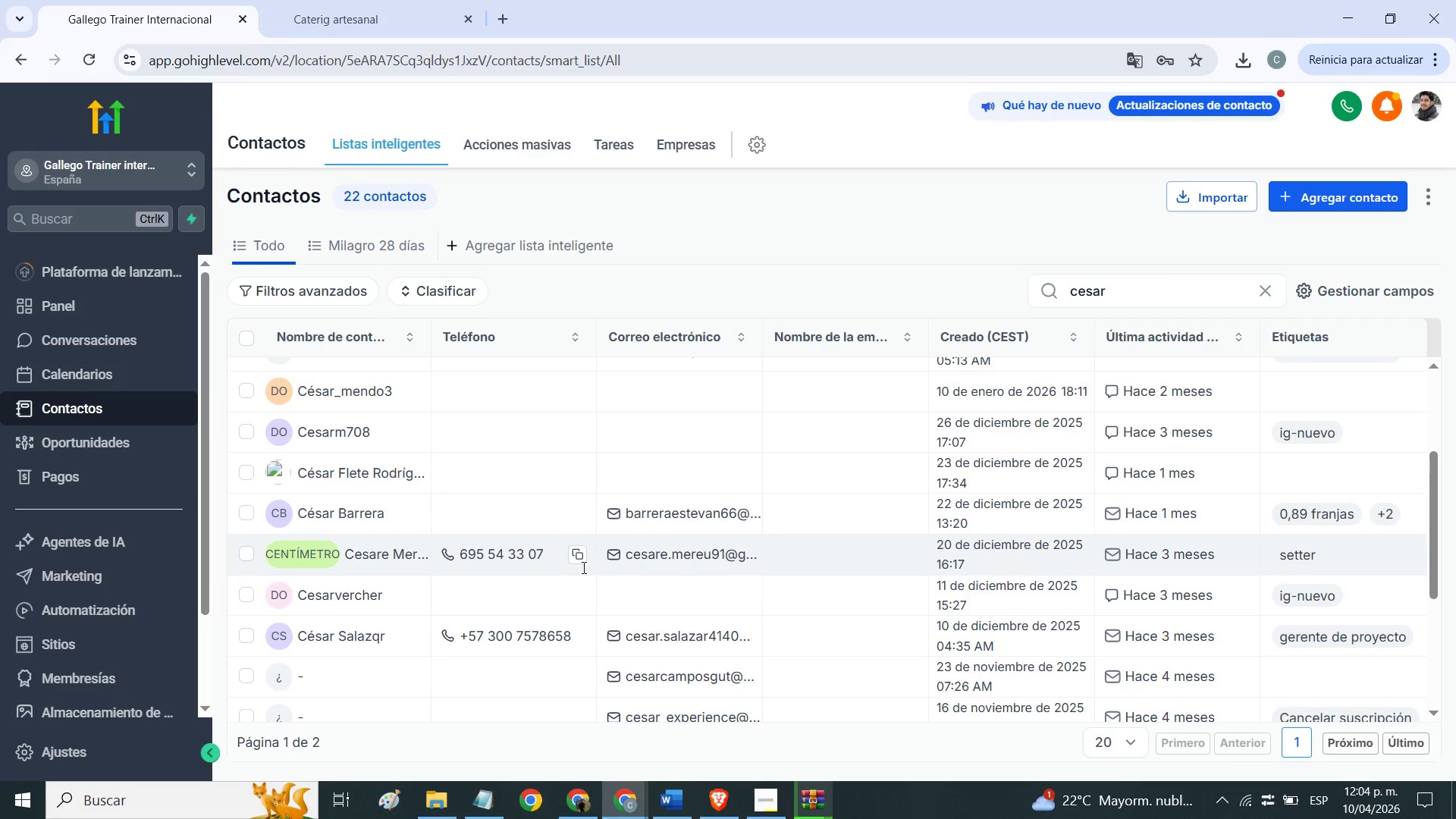 
scroll: coordinate [641, 538], scroll_direction: down, amount: 3.0
 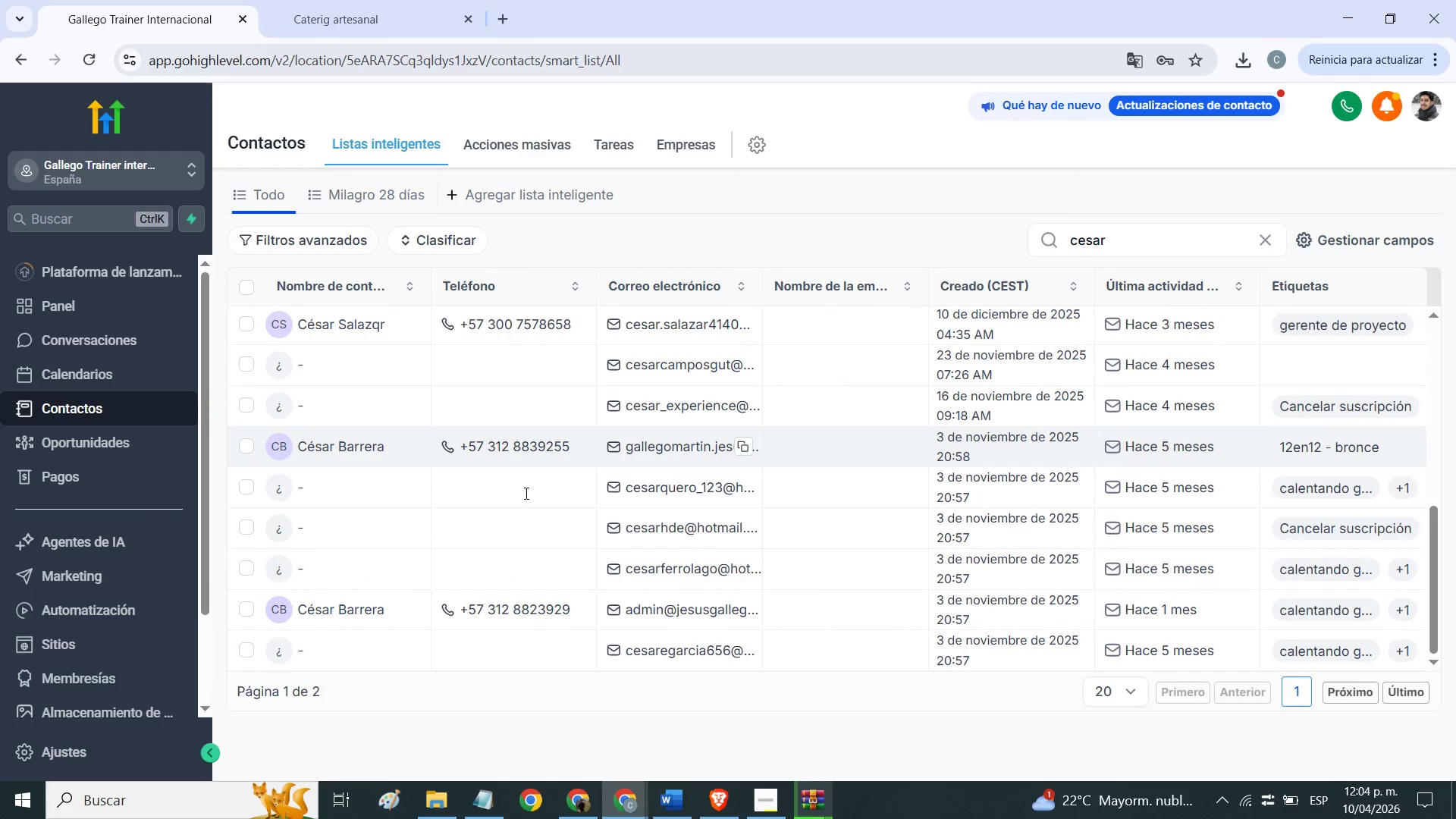 